 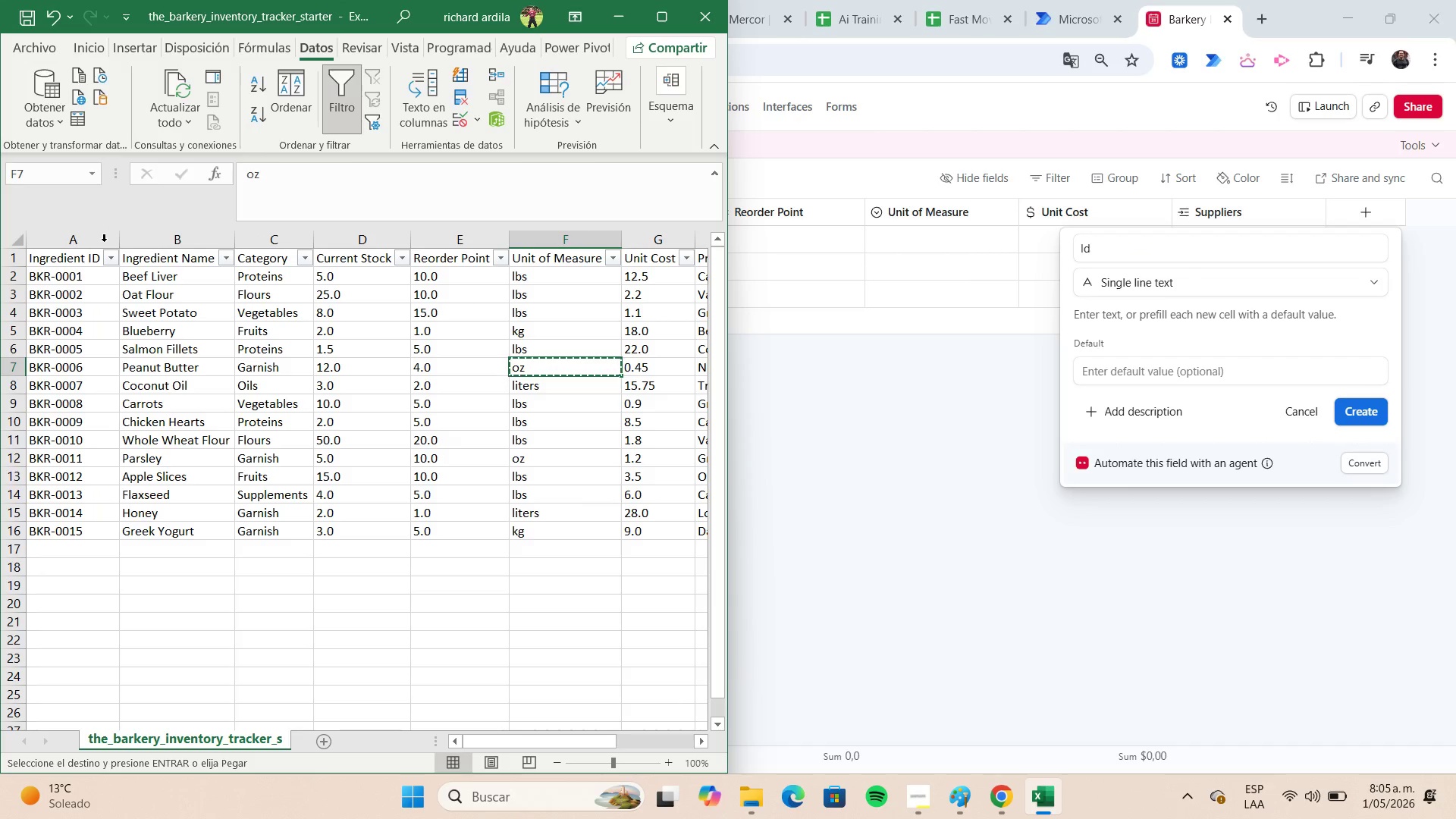 
left_click([79, 258])
 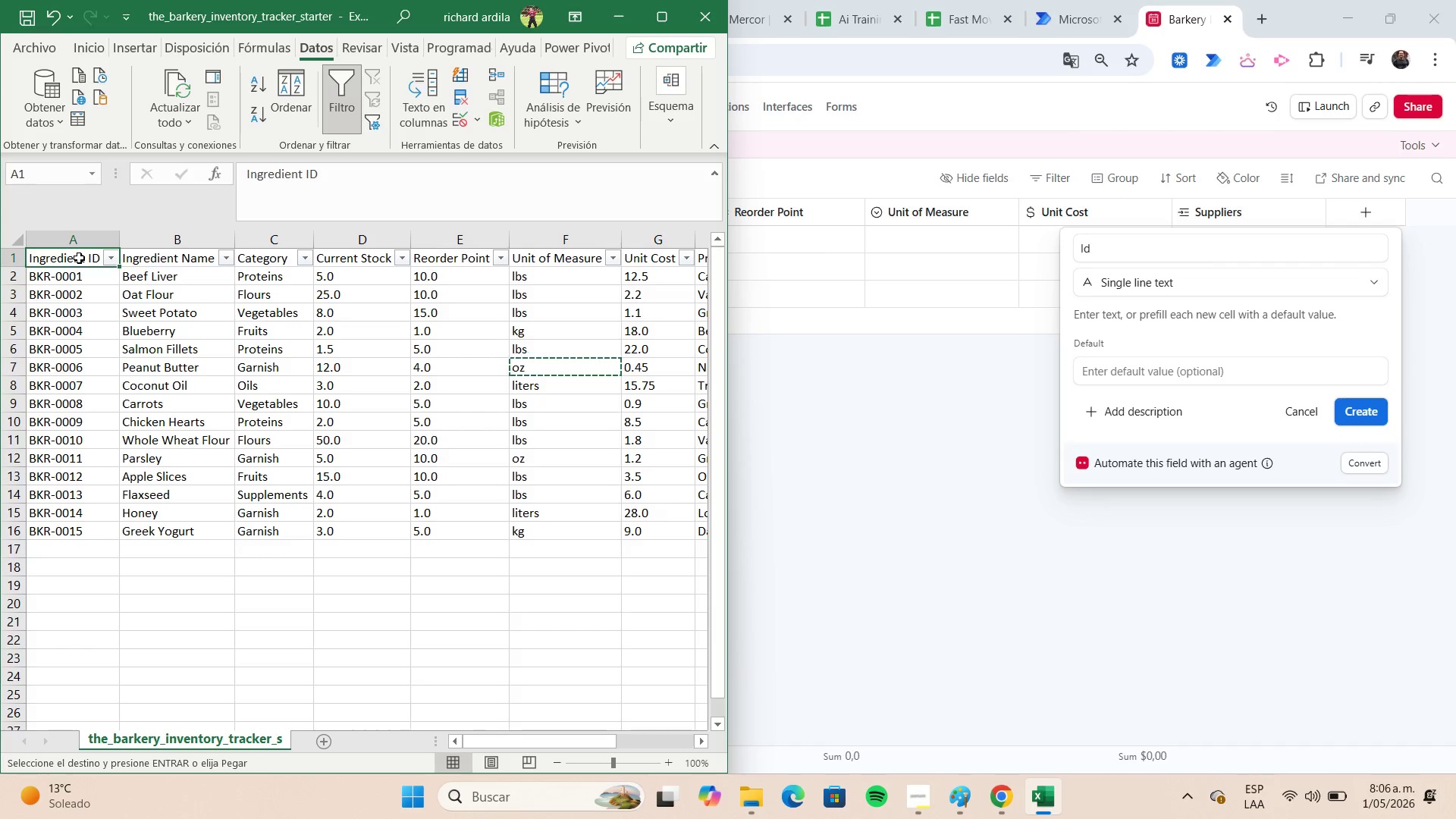 
key(Control+C)
 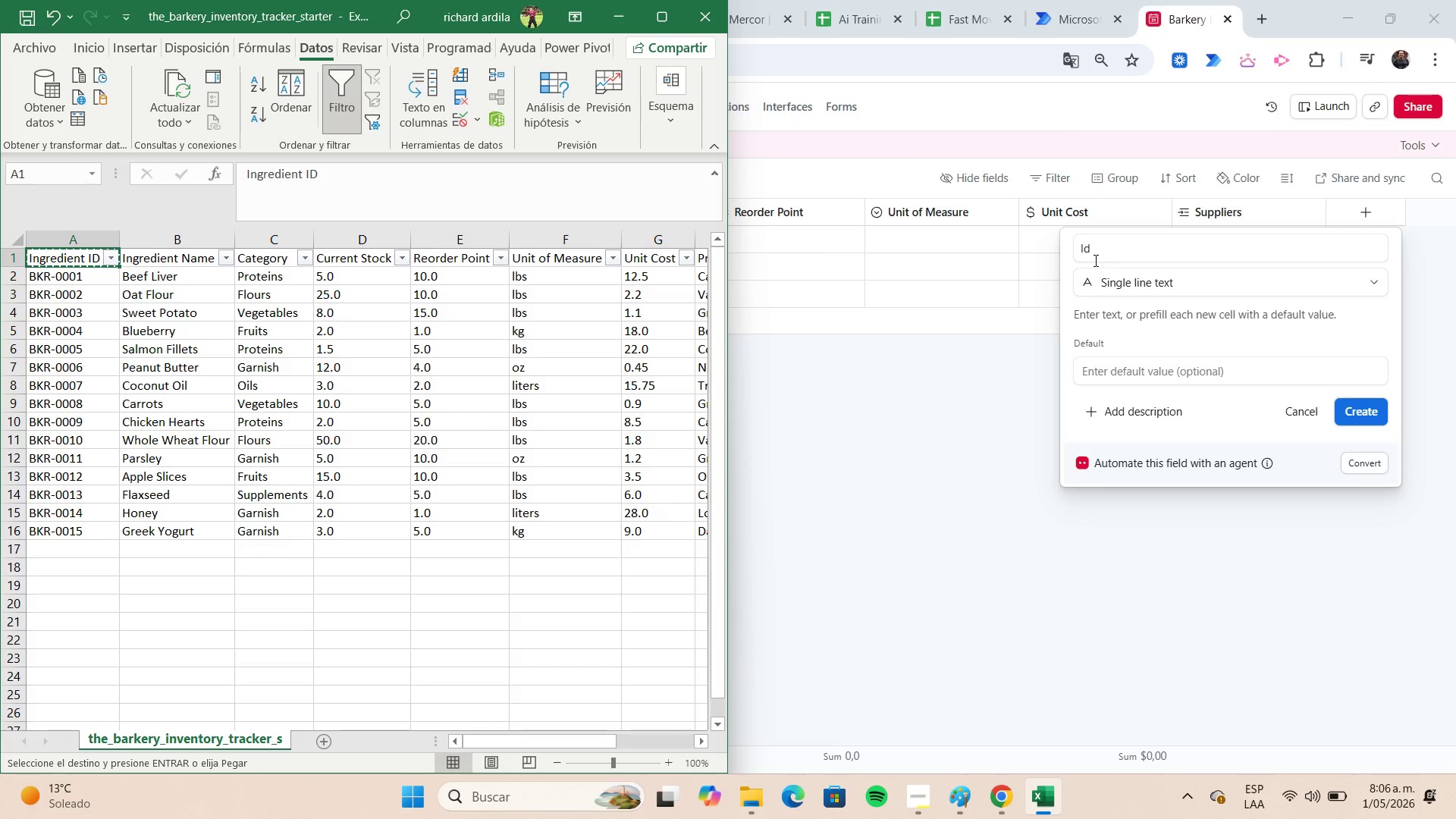 
left_click([1094, 258])
 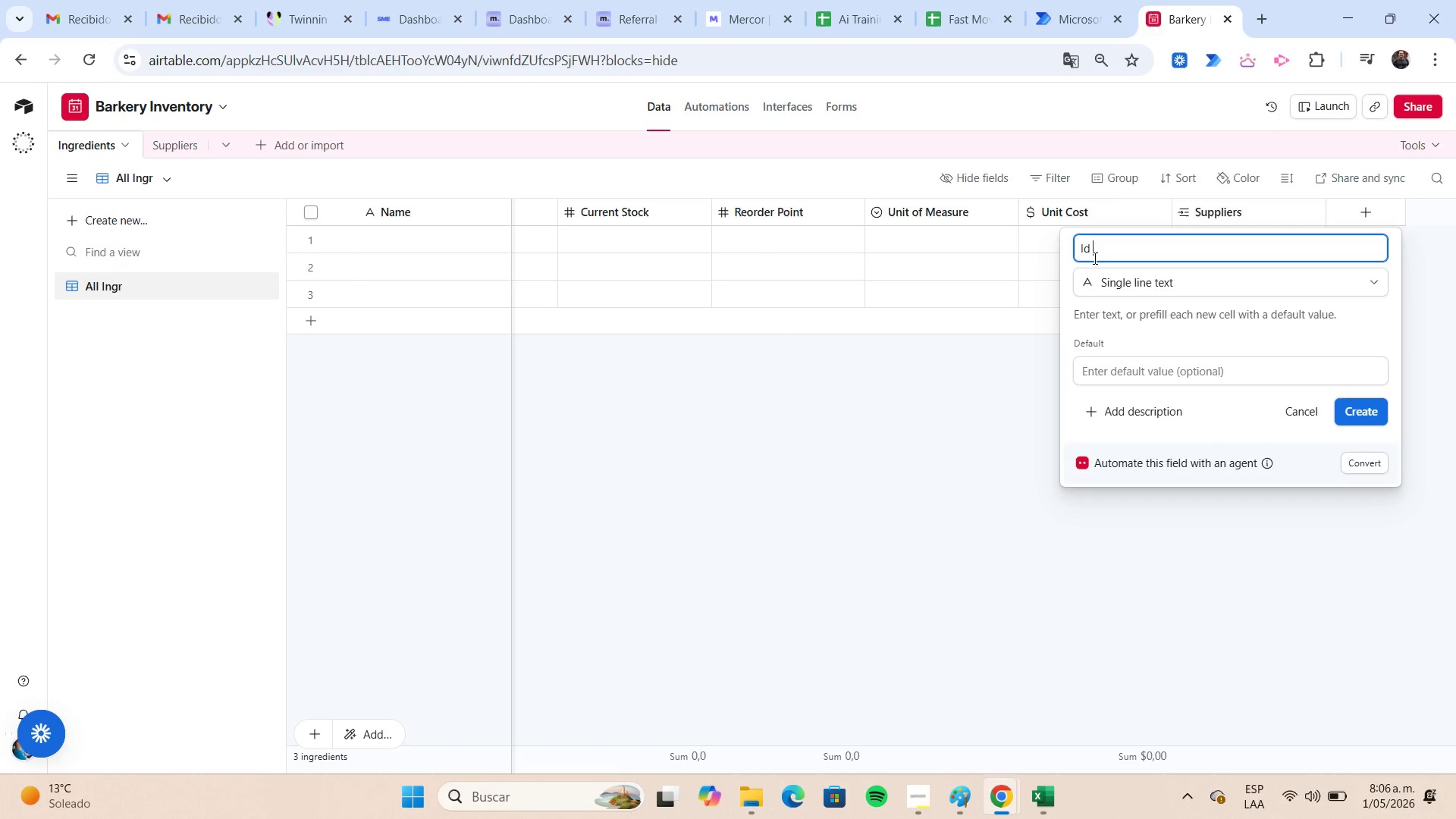 
key(Backspace)
 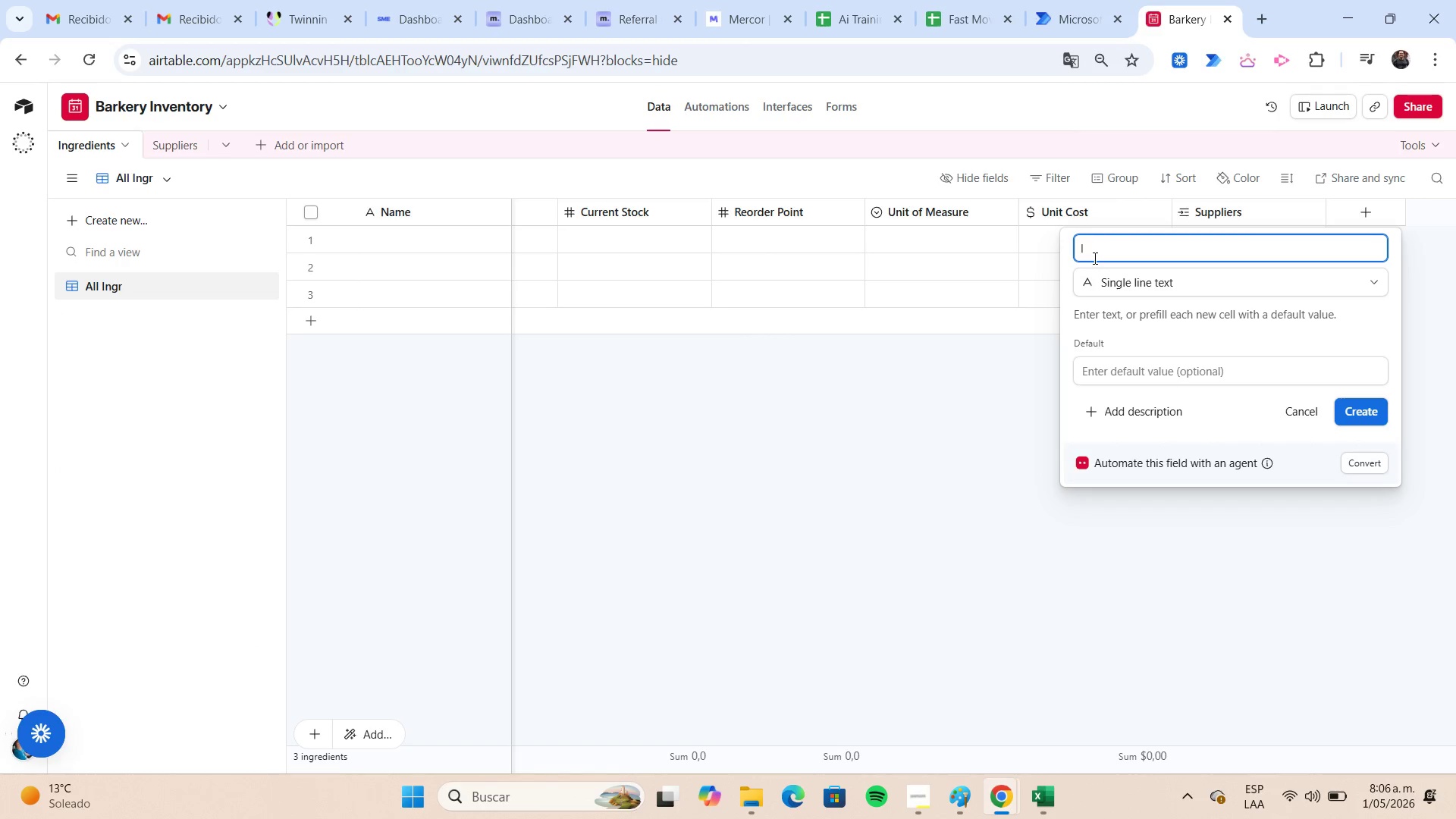 
key(Backspace)
 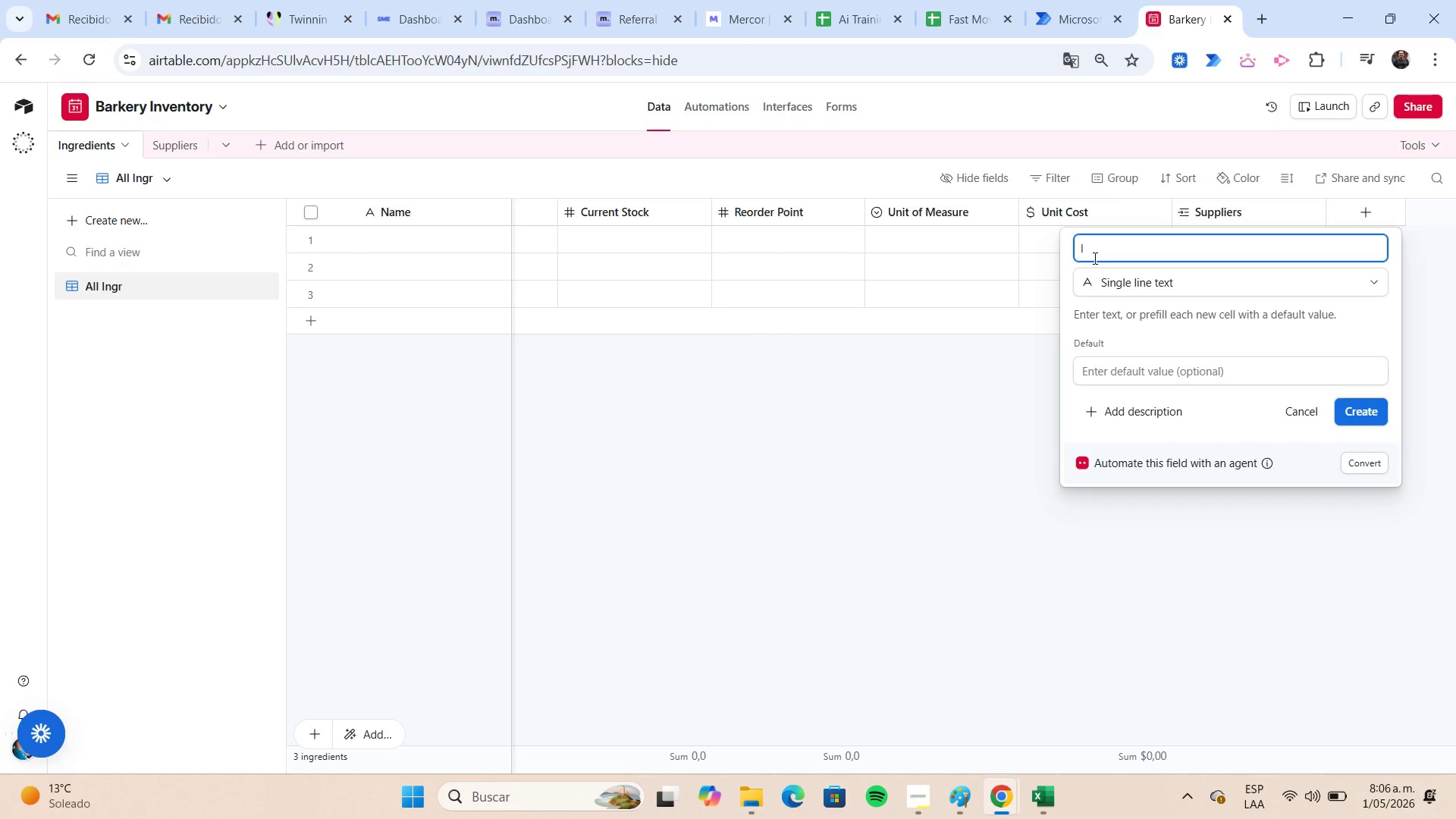 
key(Backspace)
 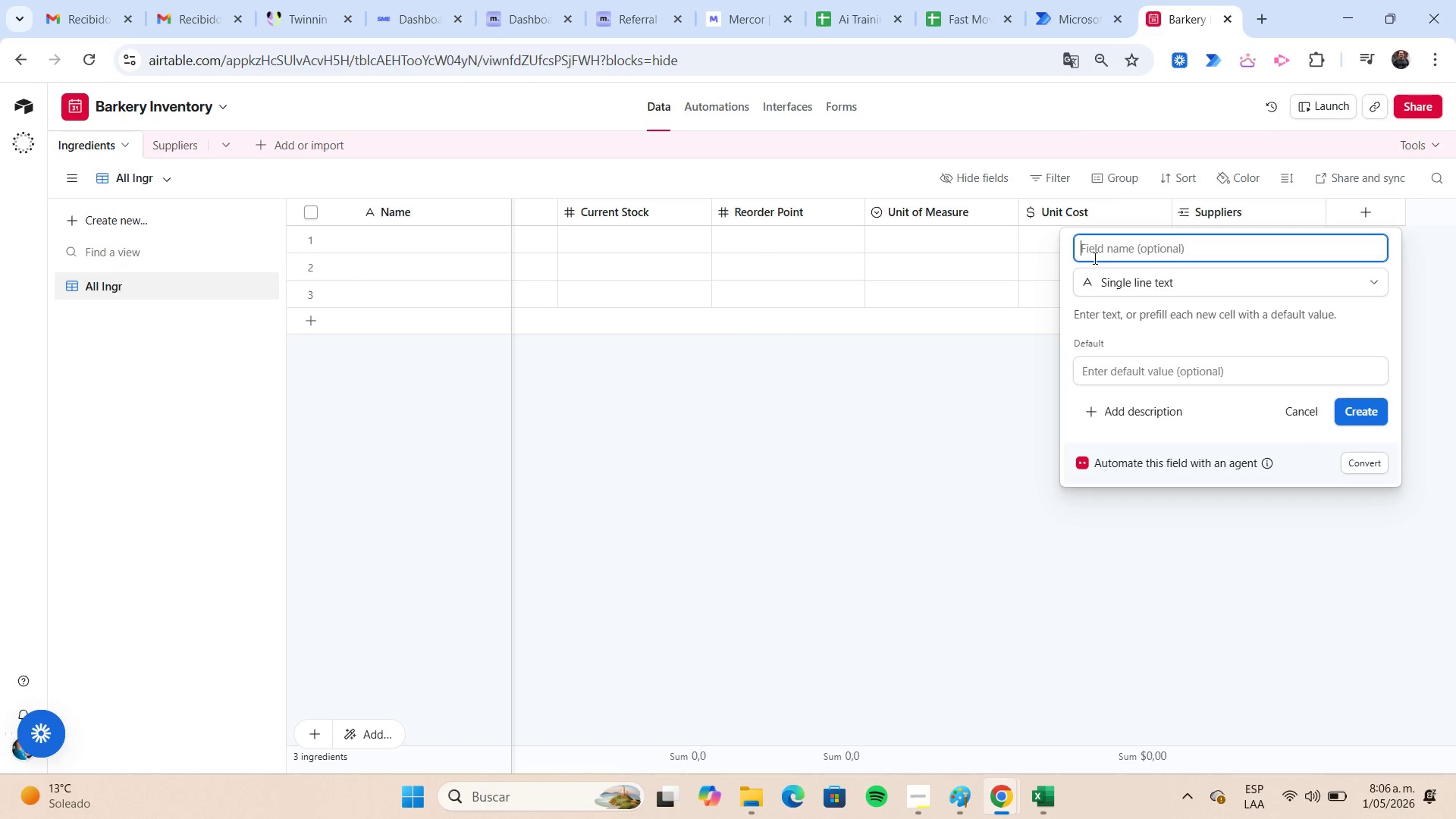 
key(Control+V)
 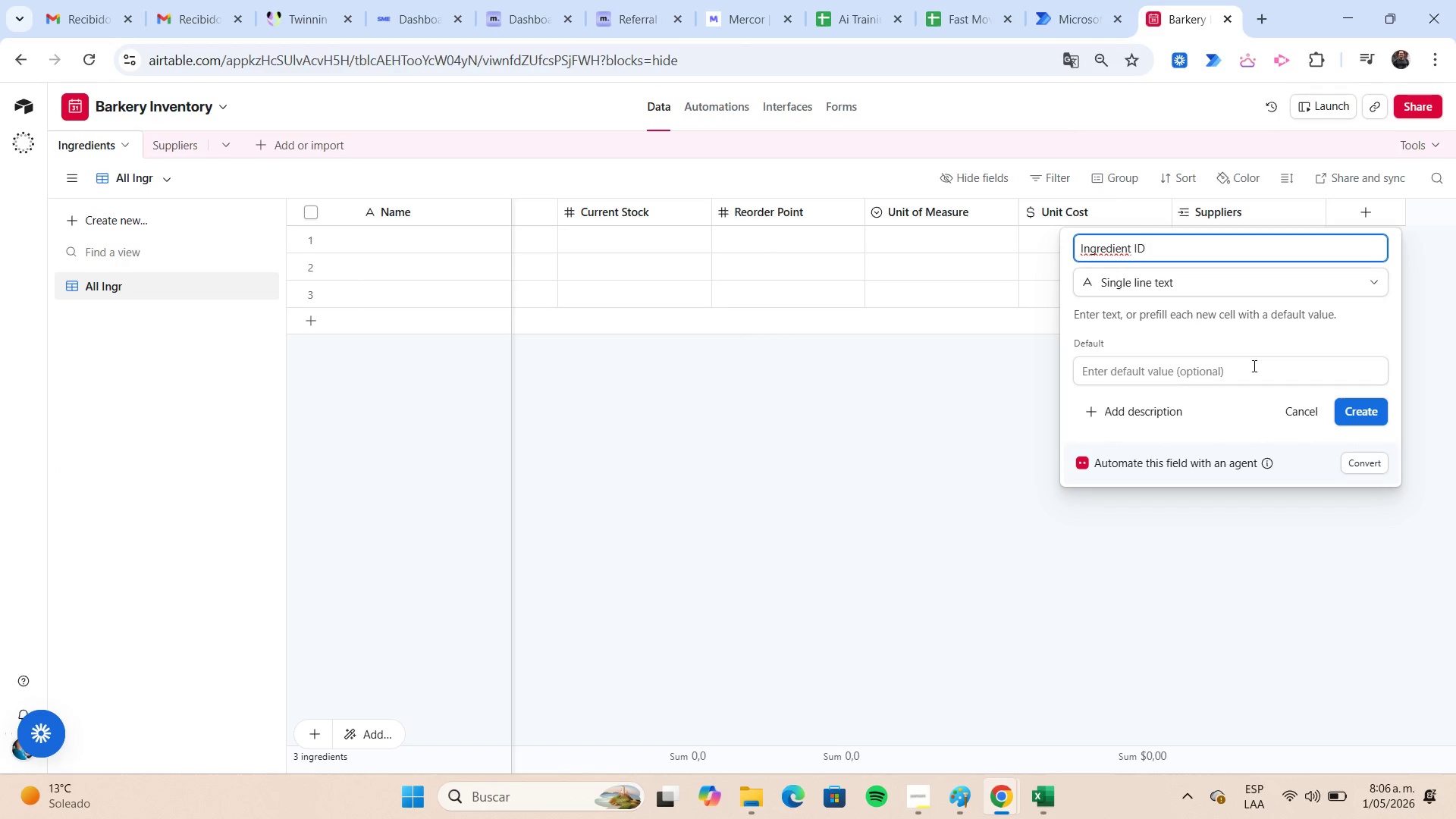 
left_click([1350, 409])
 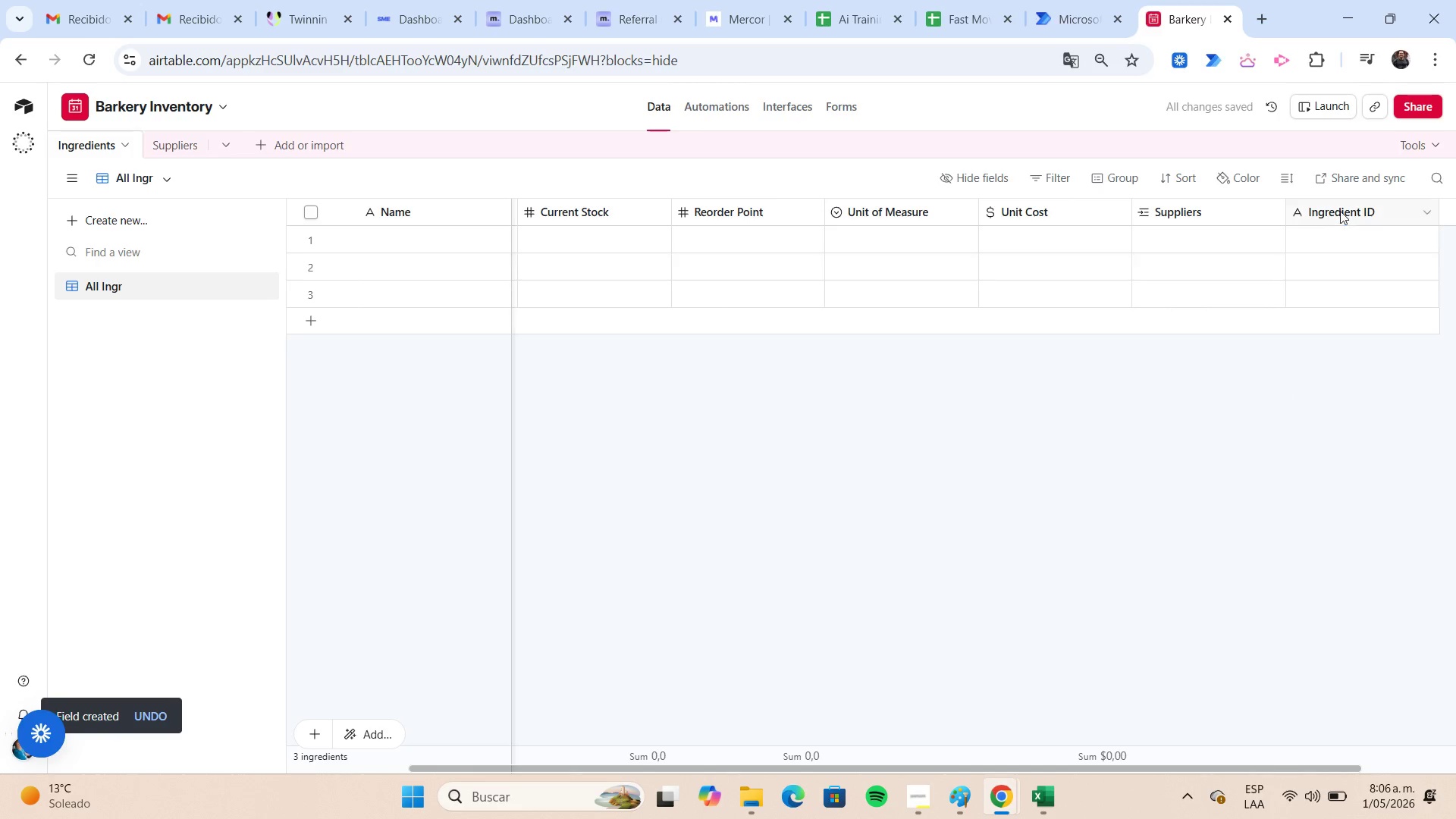 
left_click_drag(start_coordinate=[1339, 210], to_coordinate=[375, 207])
 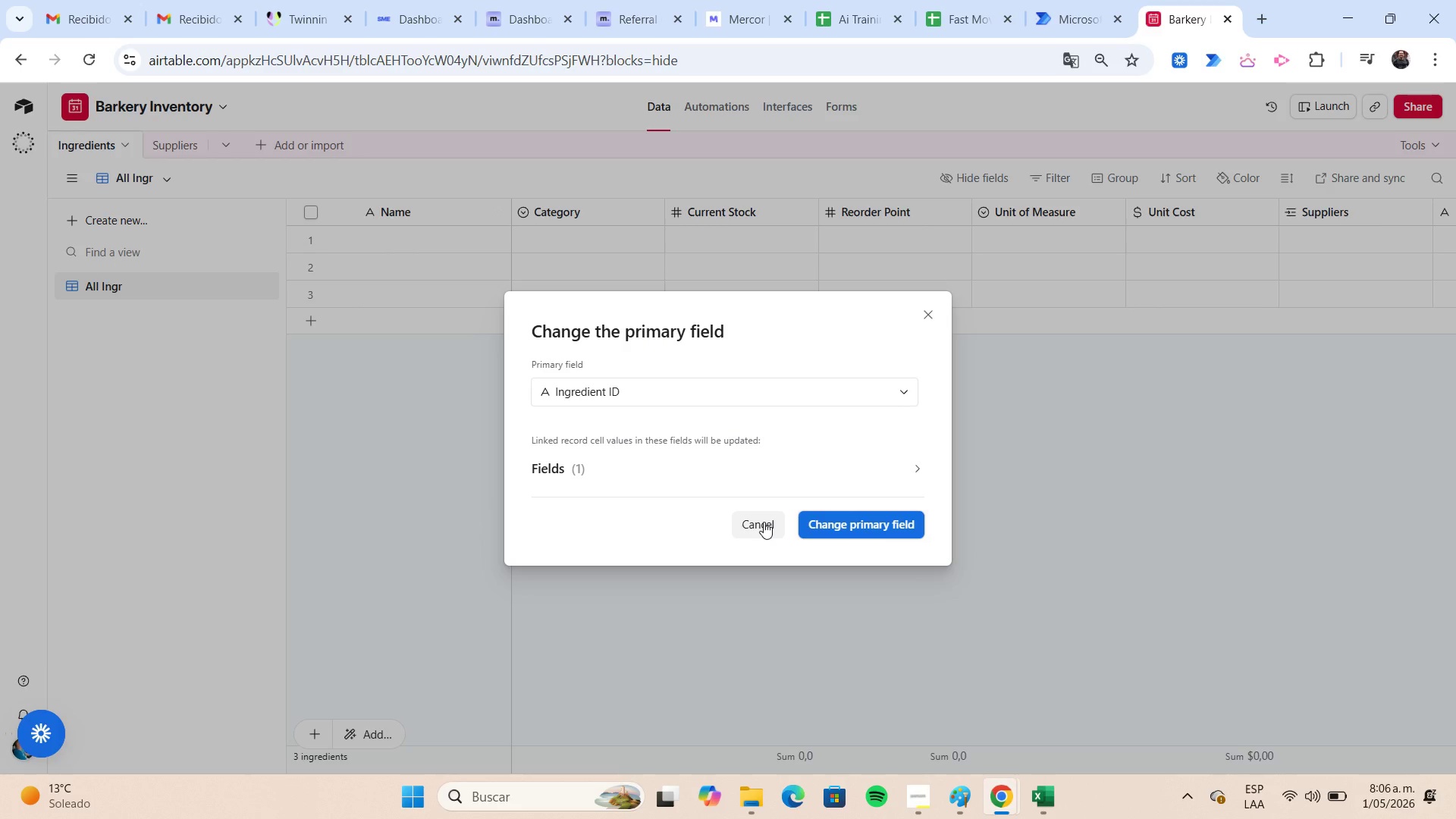 
left_click([764, 522])
 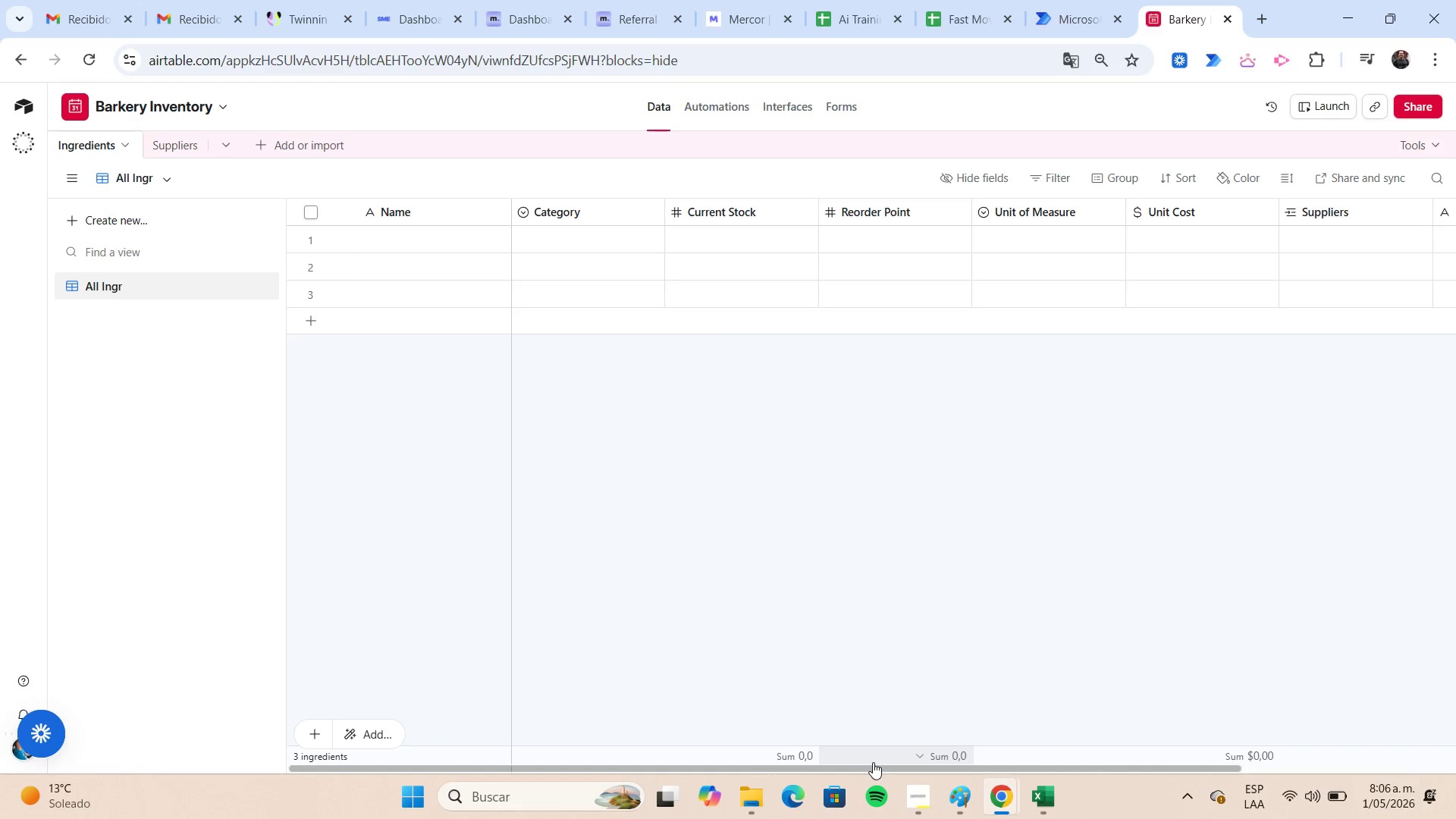 
left_click_drag(start_coordinate=[879, 770], to_coordinate=[1189, 762])
 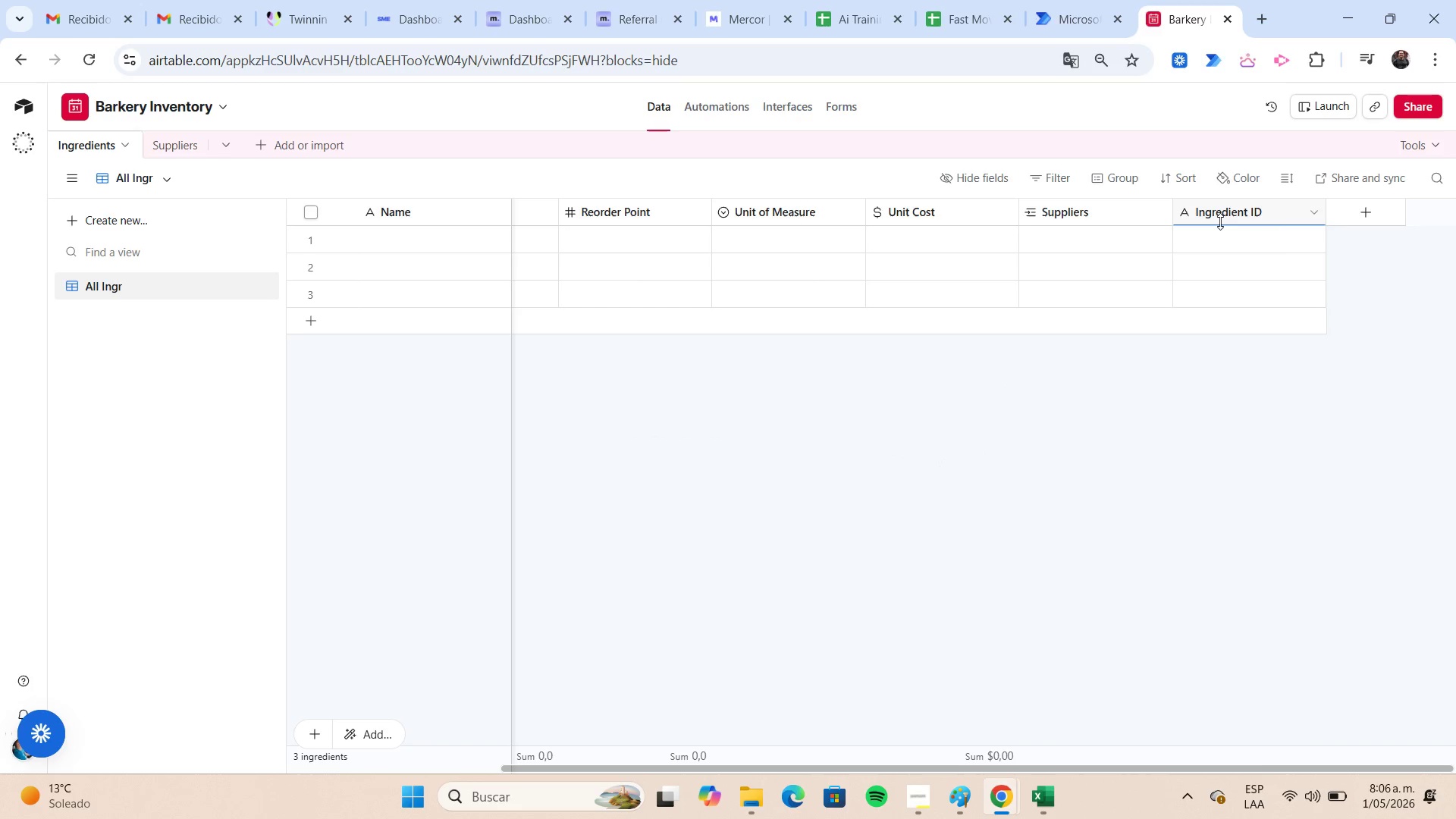 
left_click_drag(start_coordinate=[1220, 221], to_coordinate=[460, 219])
 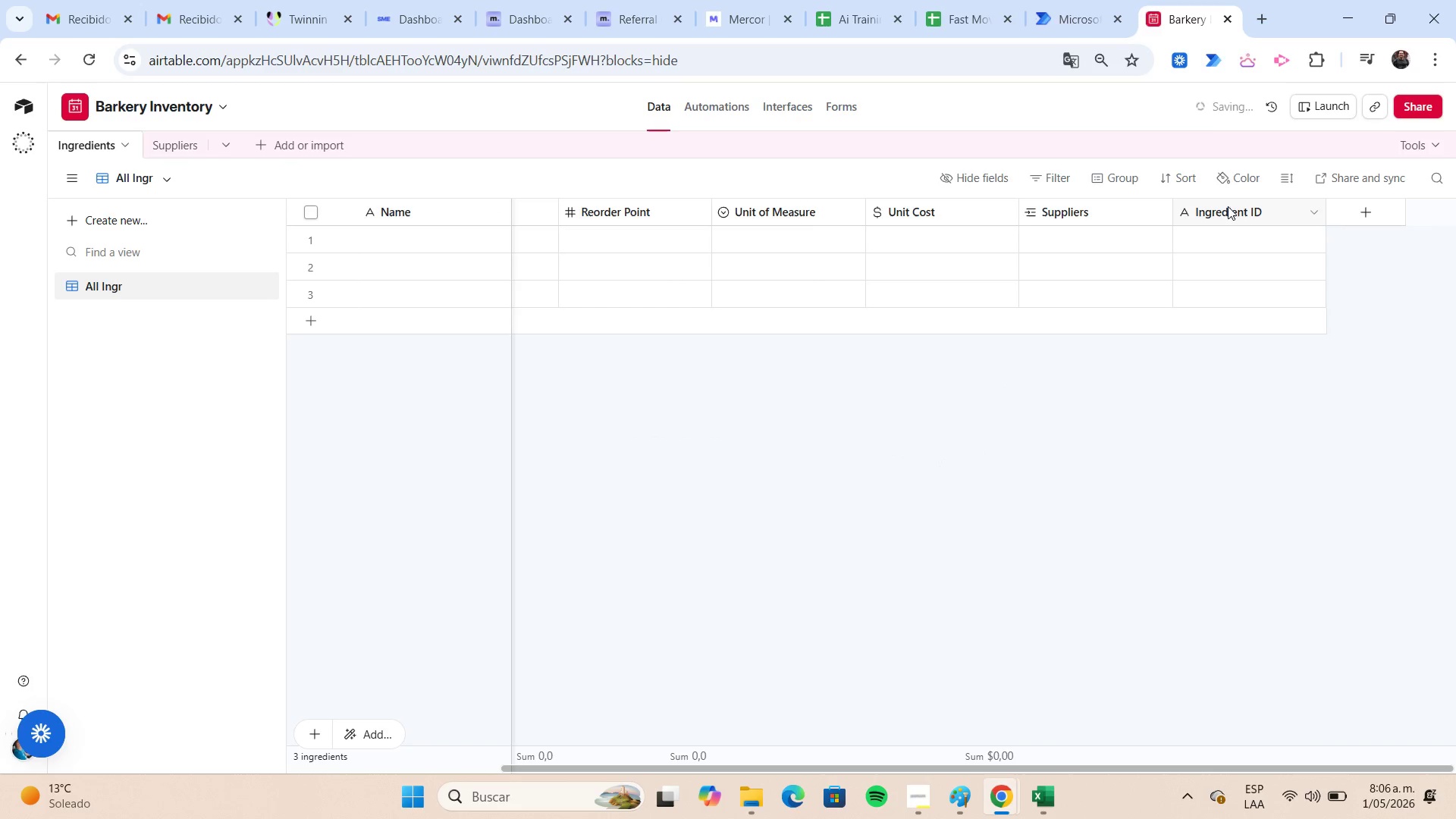 
left_click_drag(start_coordinate=[1228, 210], to_coordinate=[530, 272])
 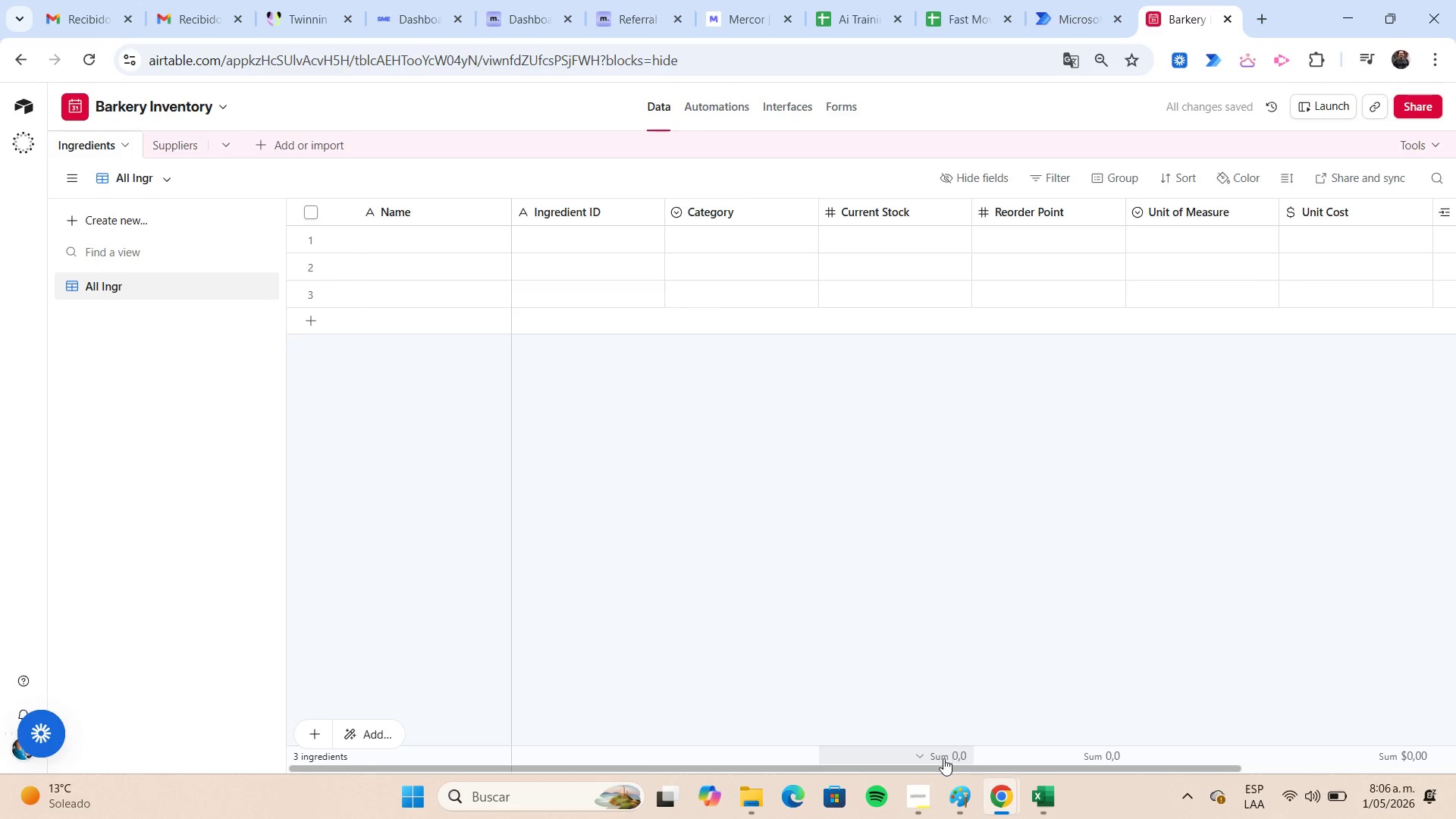 
left_click_drag(start_coordinate=[943, 766], to_coordinate=[1006, 767])
 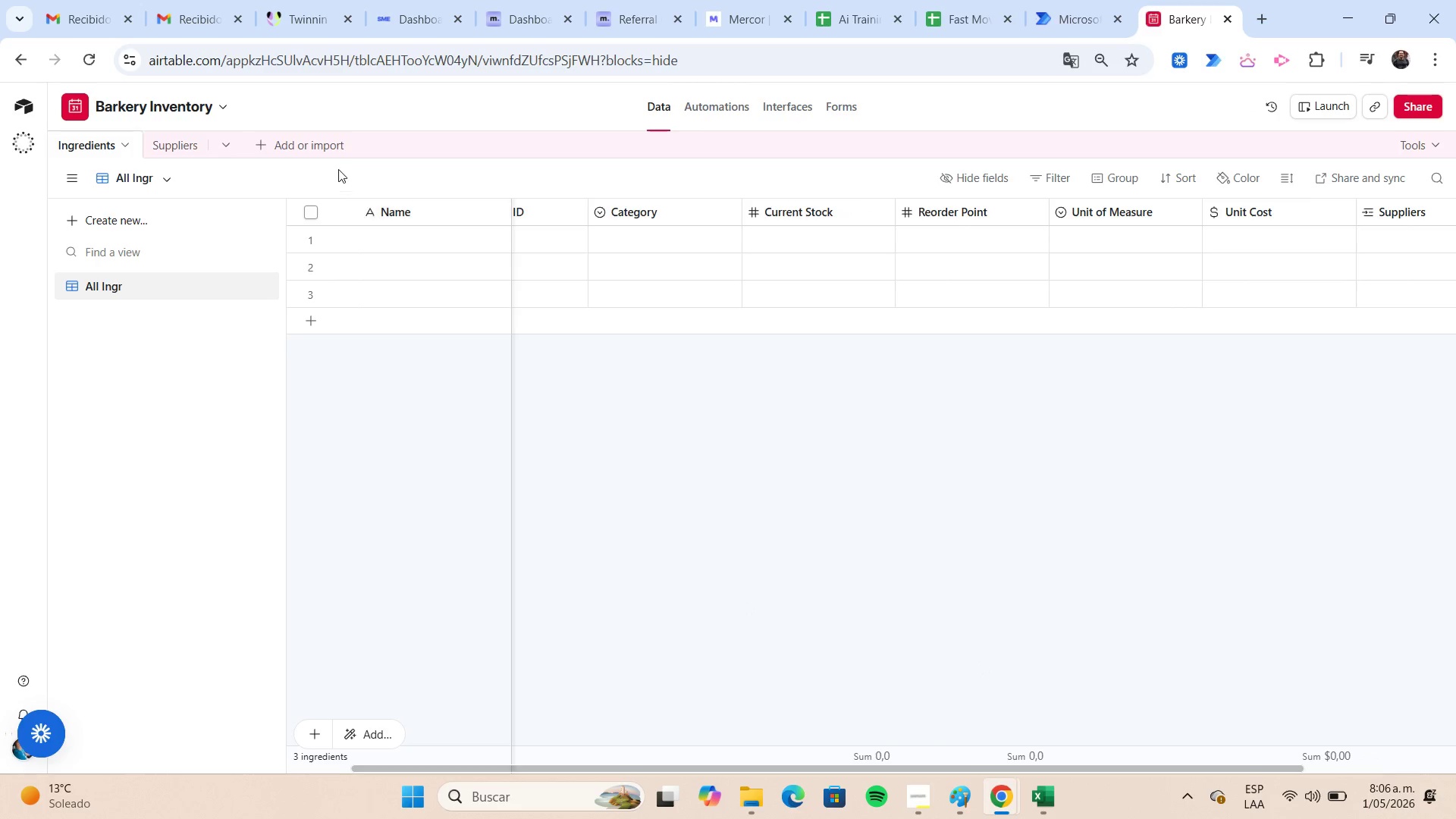 
left_click([334, 153])
 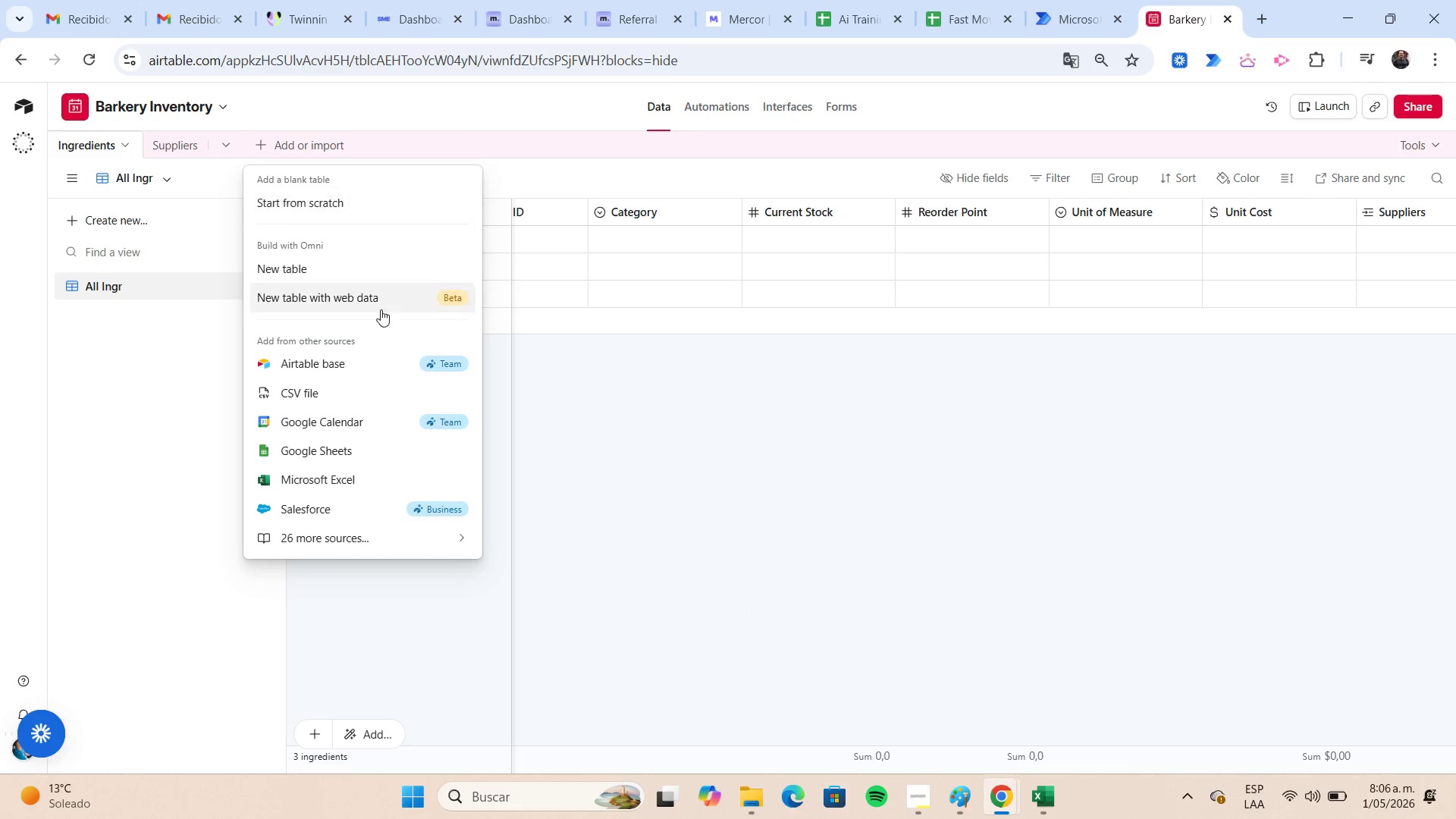 
mouse_move([411, 402])
 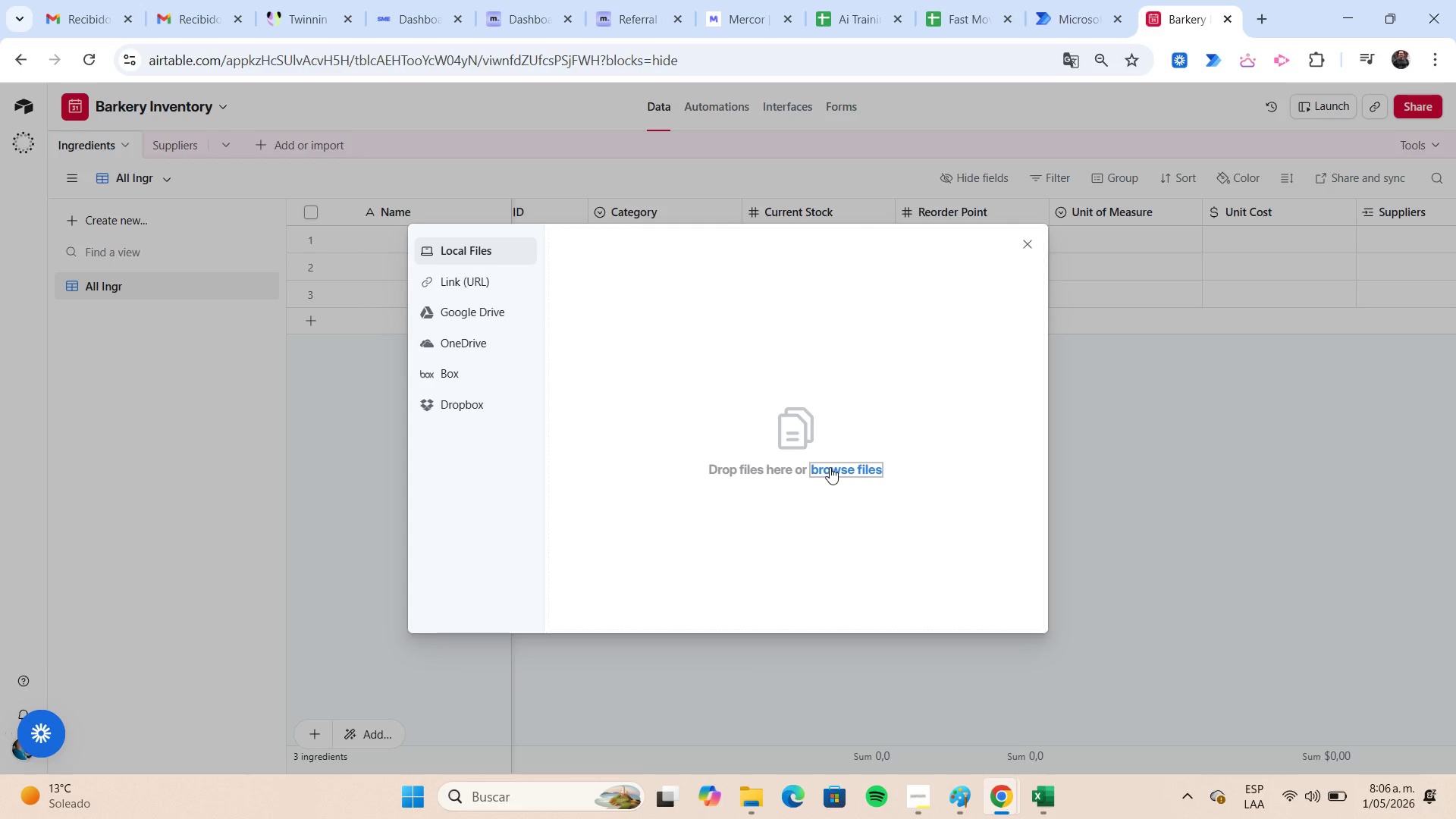 
left_click([830, 467])
 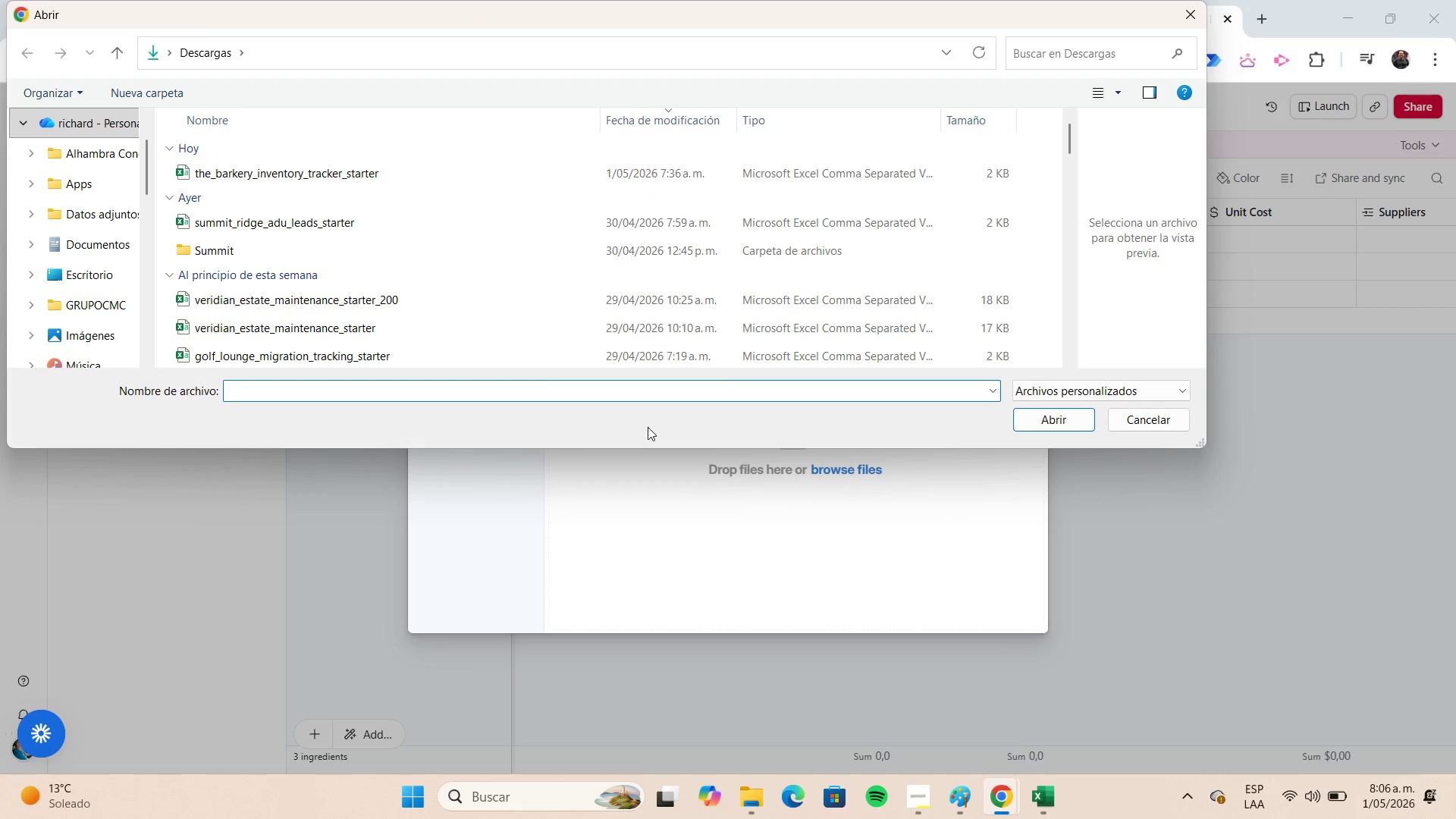 
left_click([299, 177])
 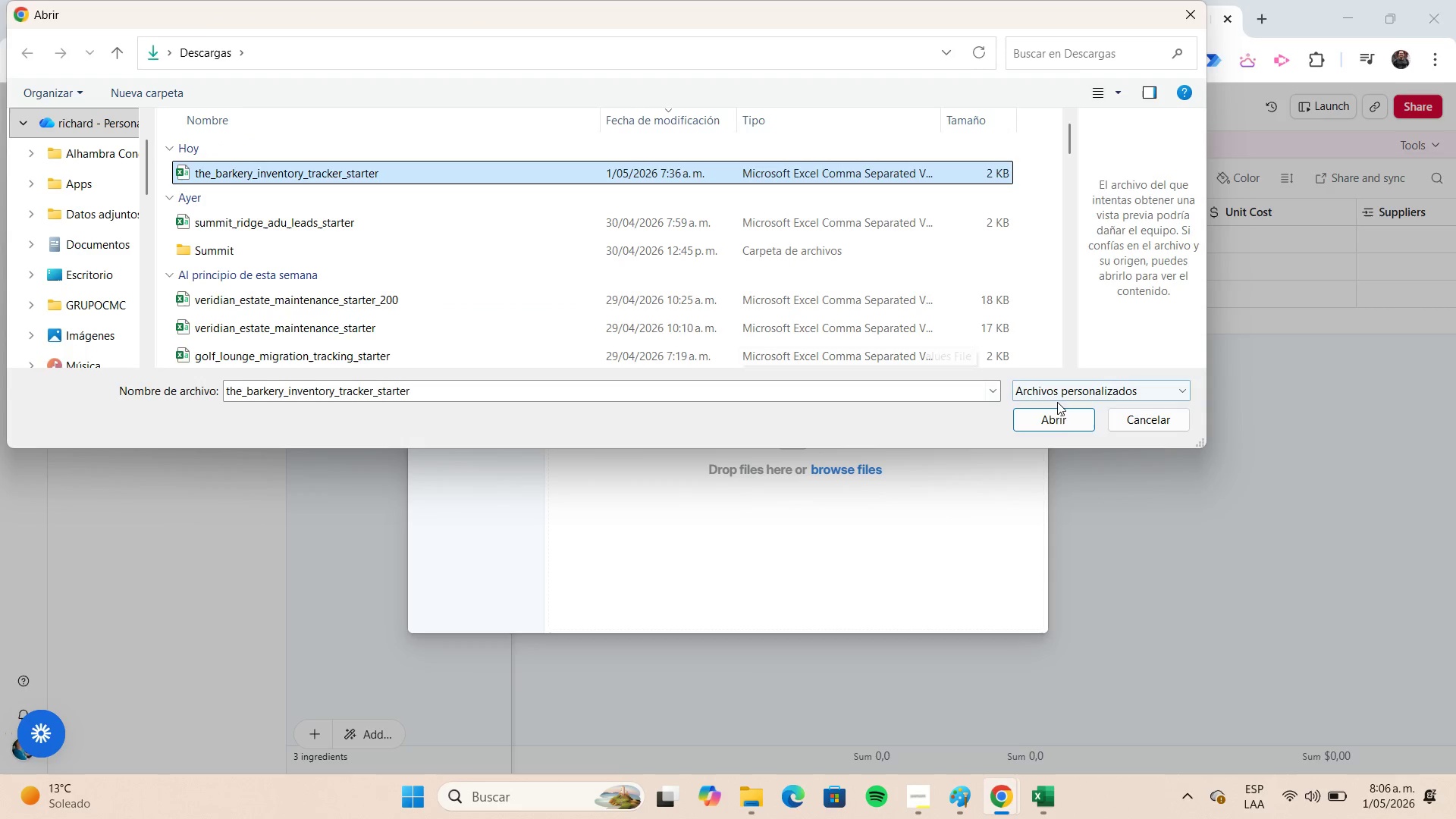 
left_click([1056, 414])
 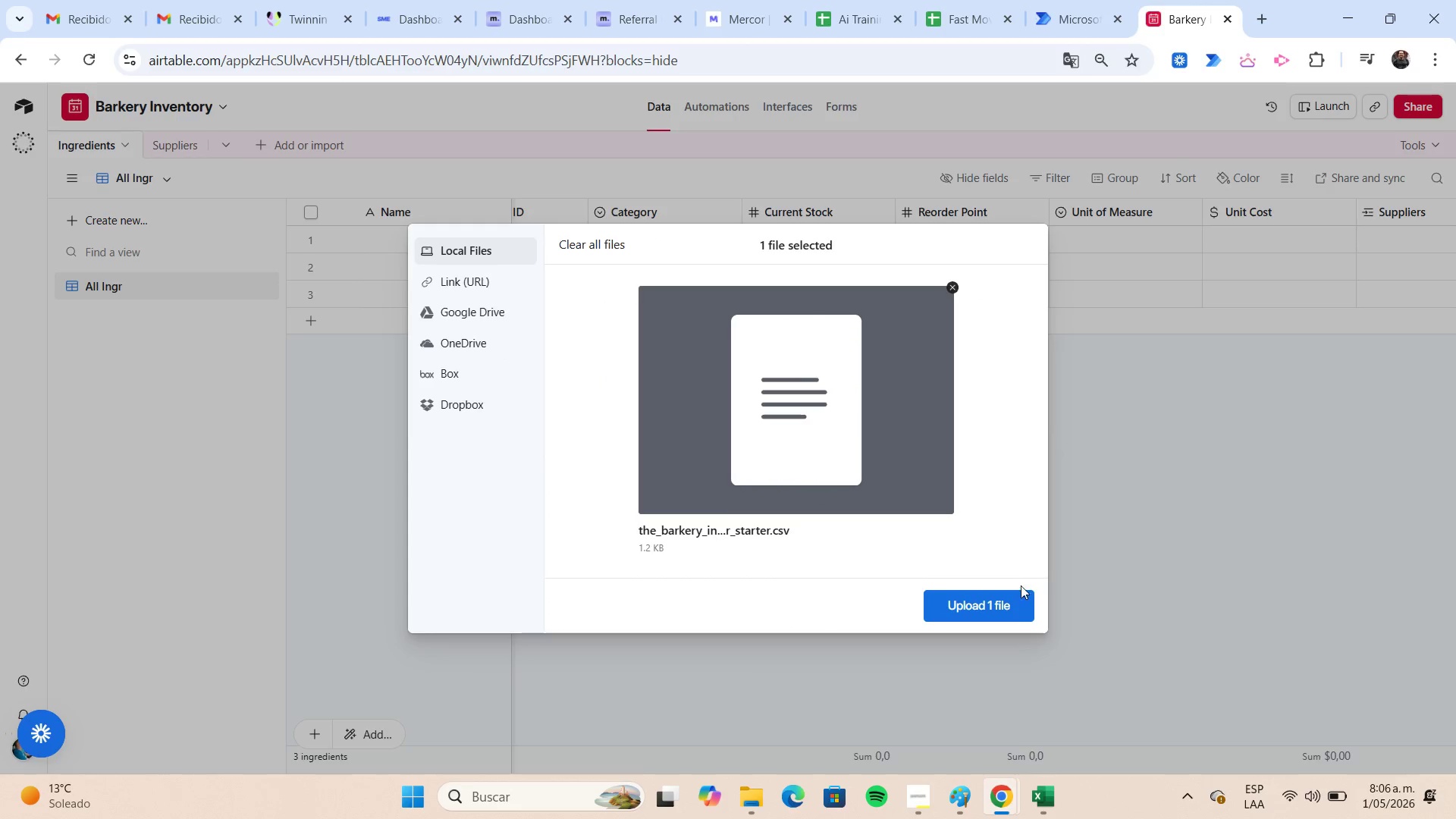 
left_click([1007, 595])
 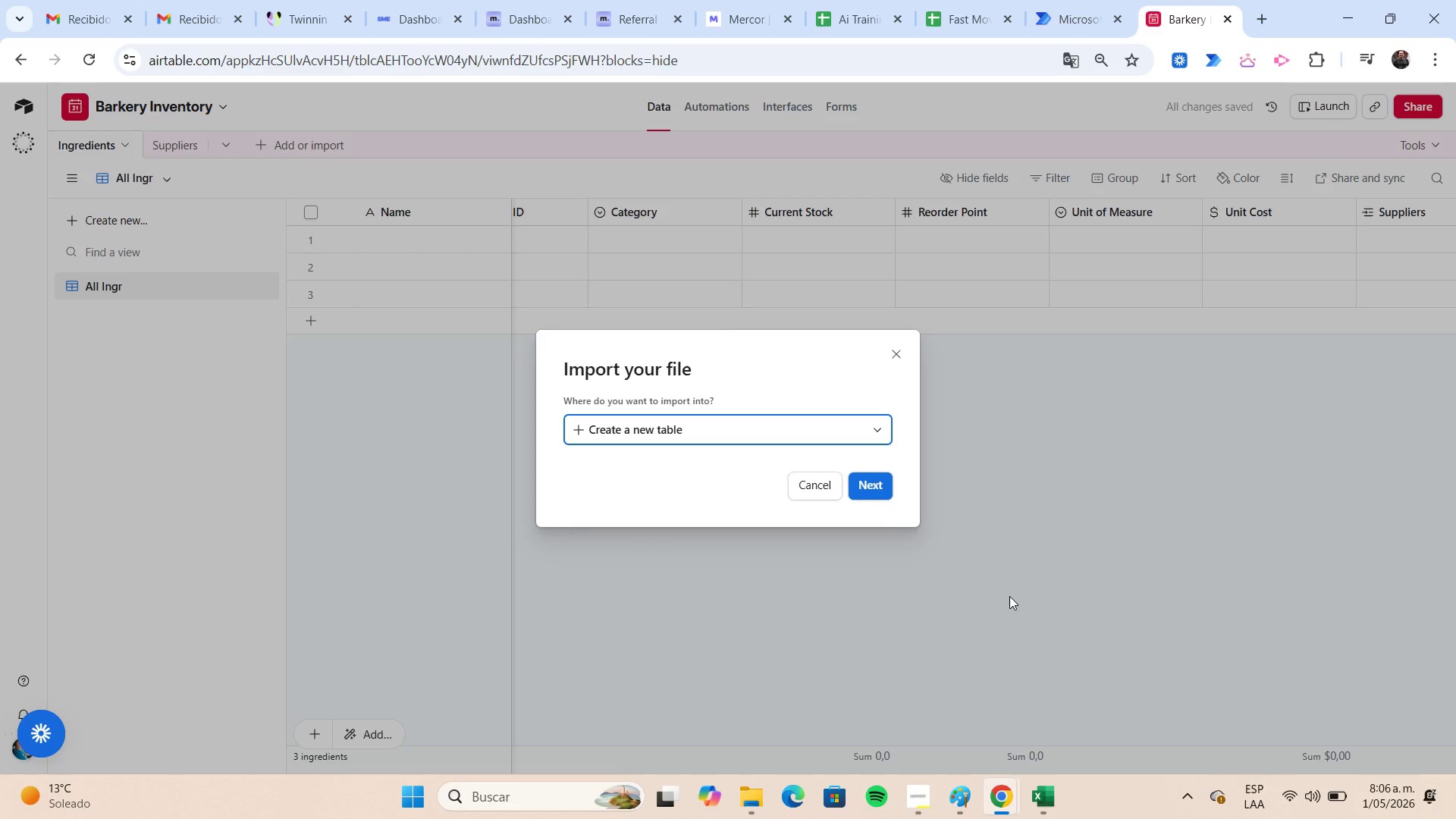 
left_click([886, 424])
 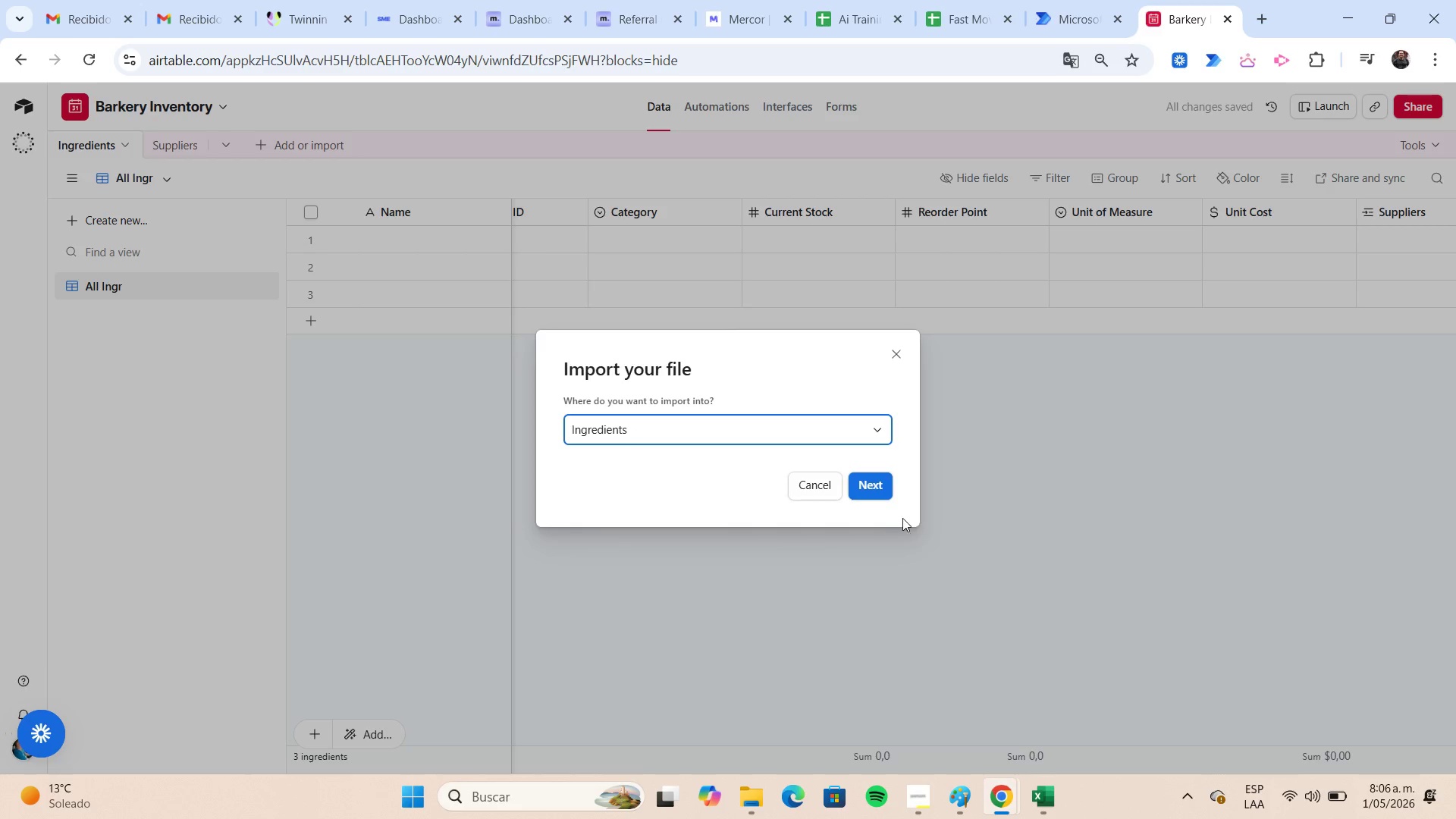 
left_click([883, 491])
 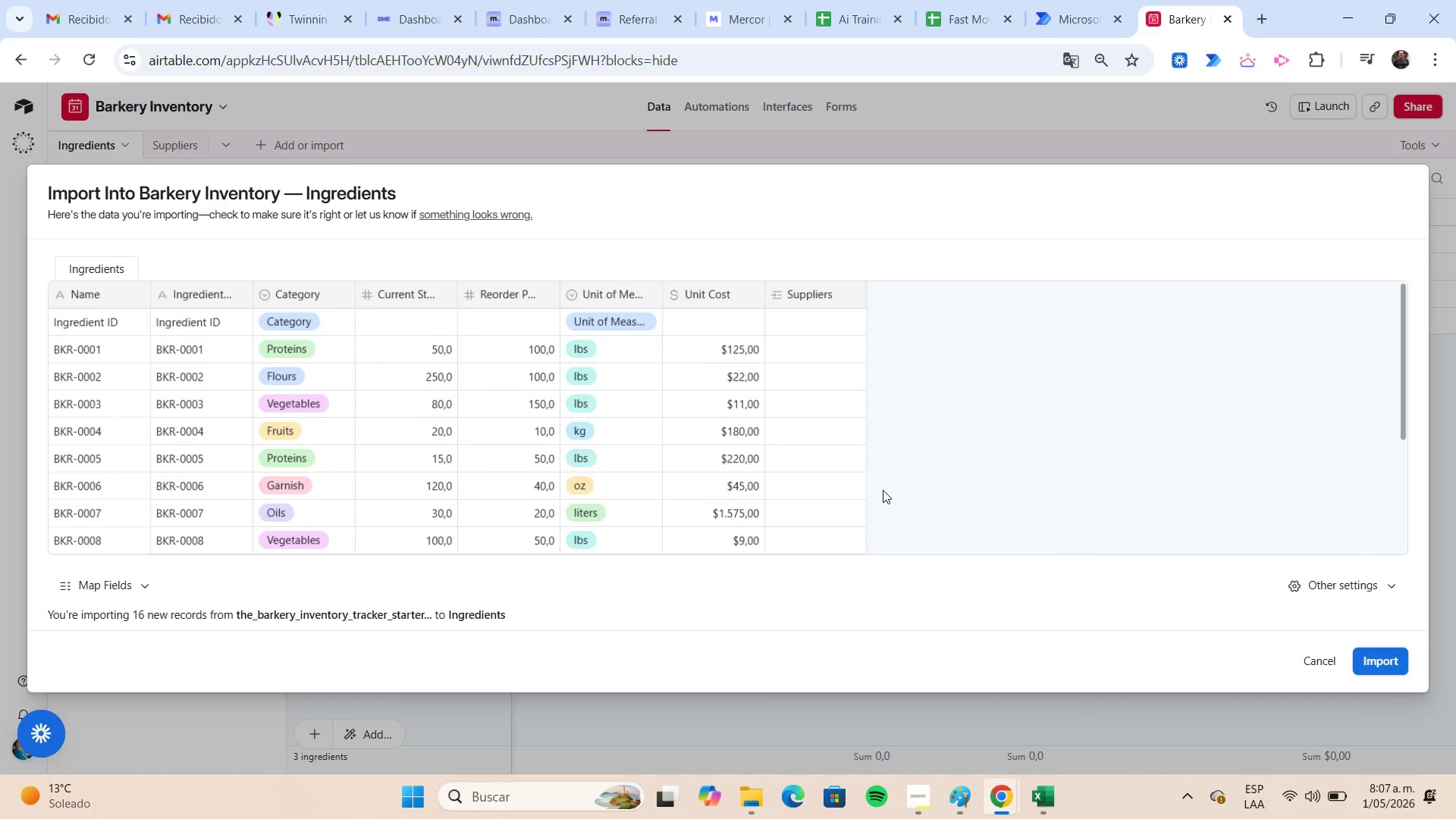 
wait(8.09)
 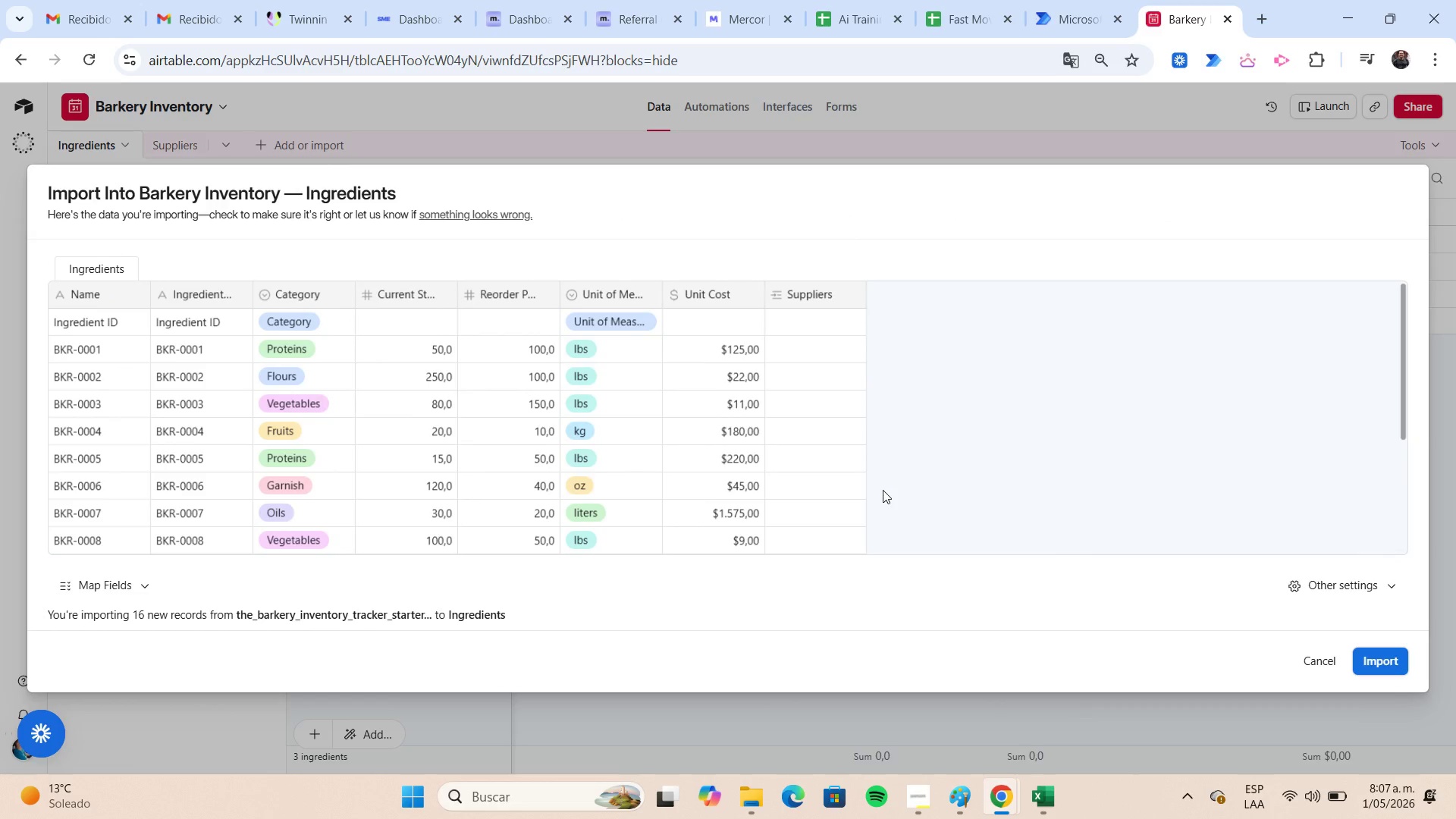 
left_click([140, 587])
 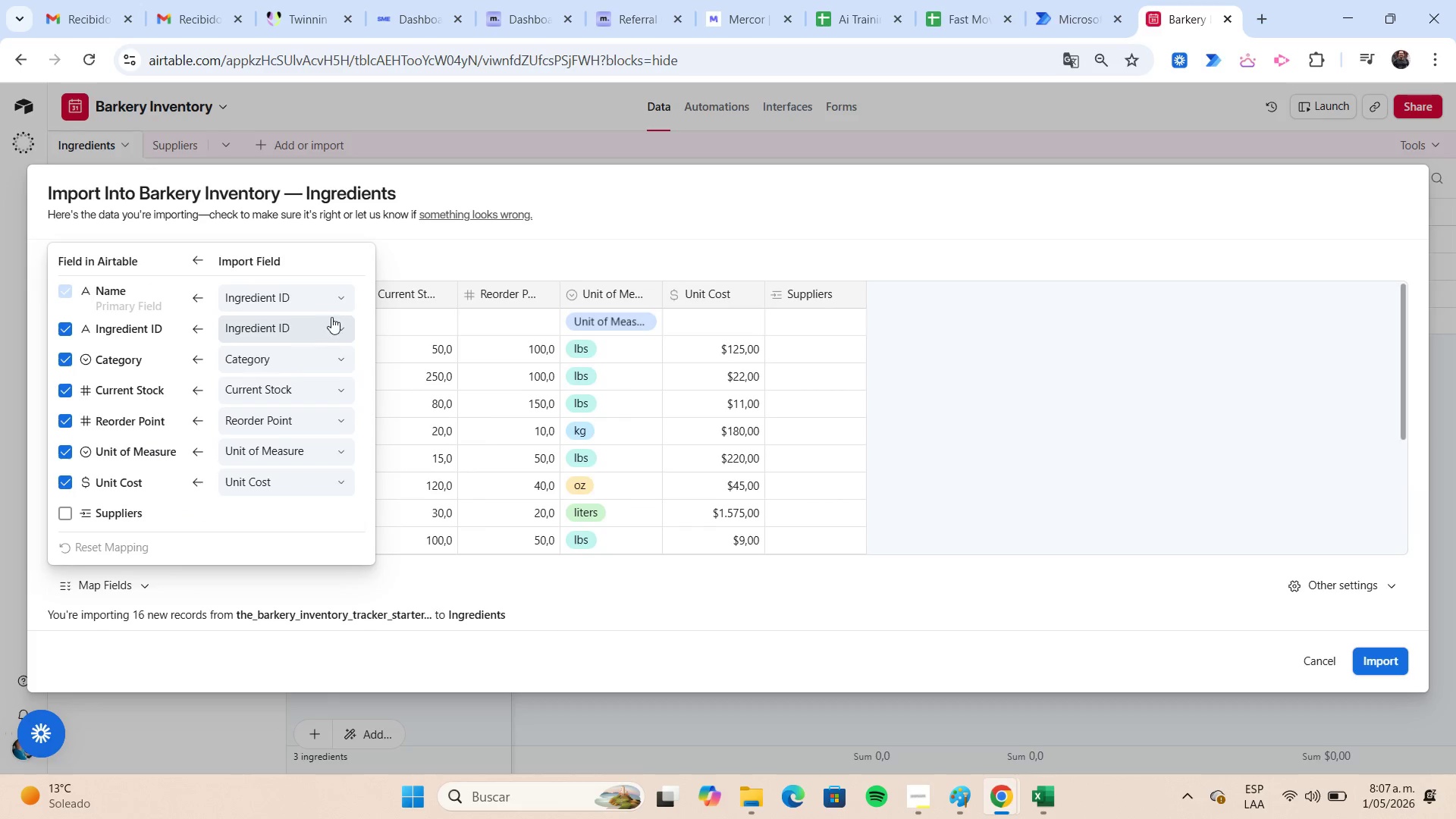 
left_click([334, 304])
 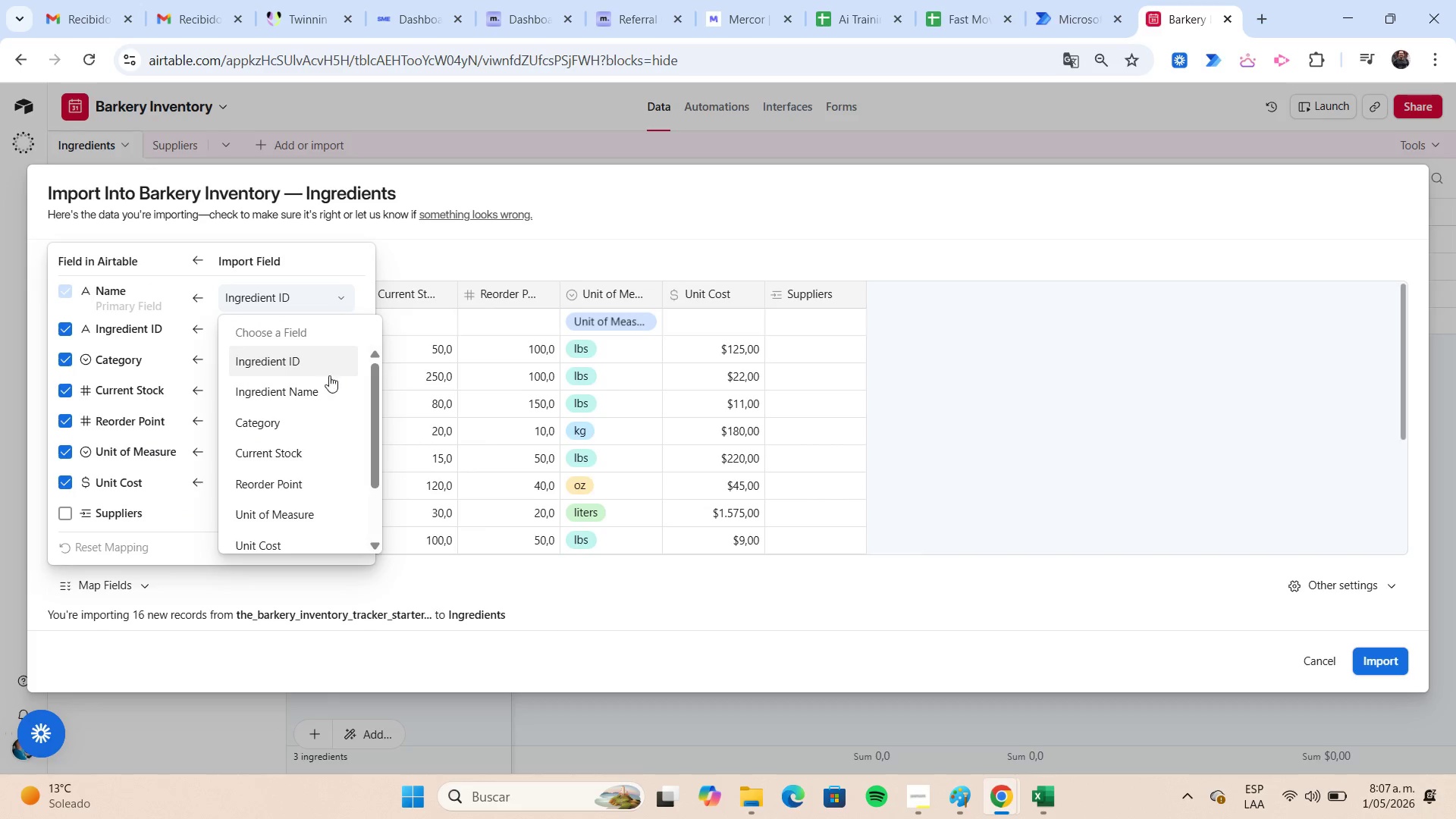 
left_click([326, 387])
 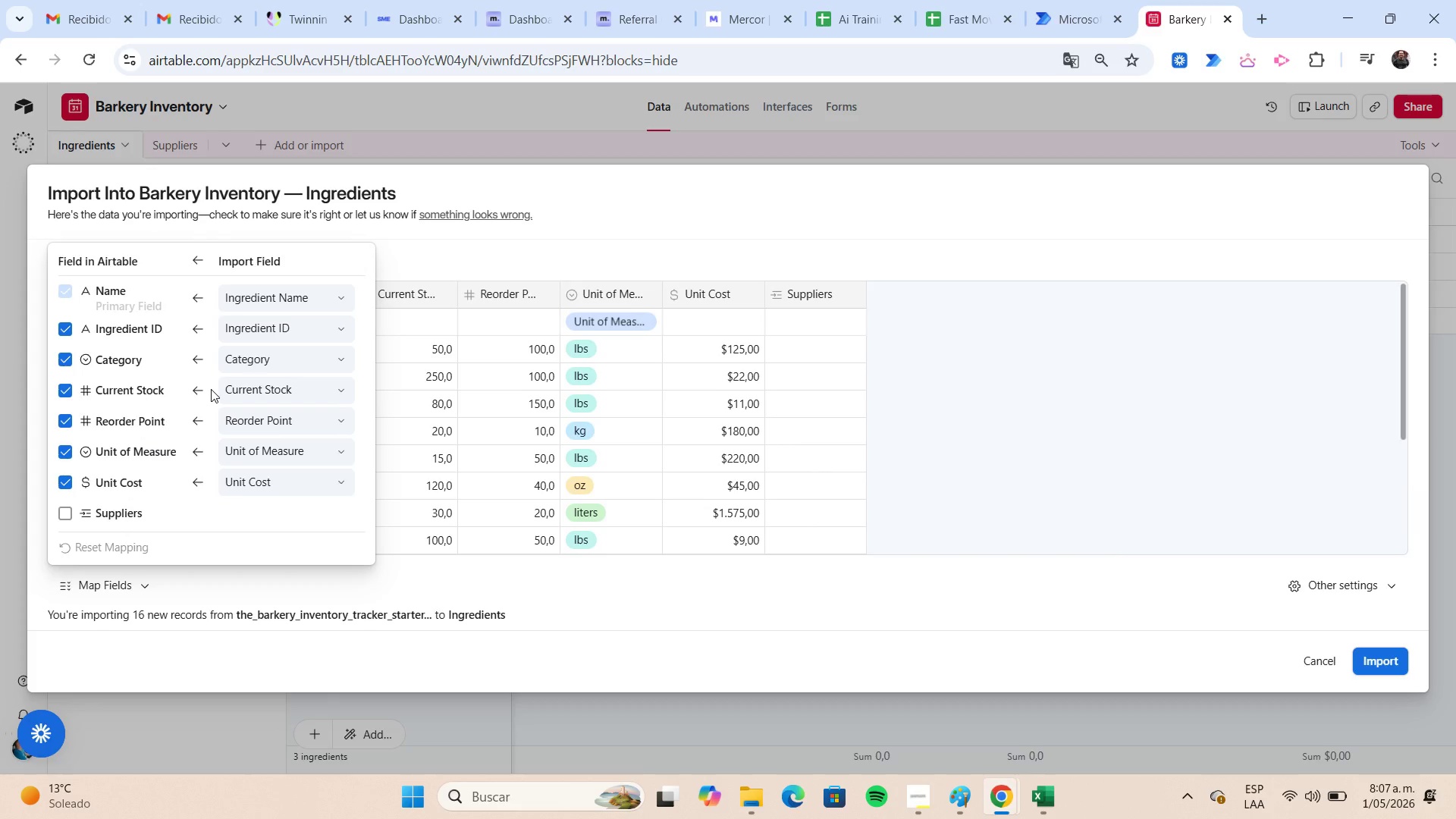 
wait(10.59)
 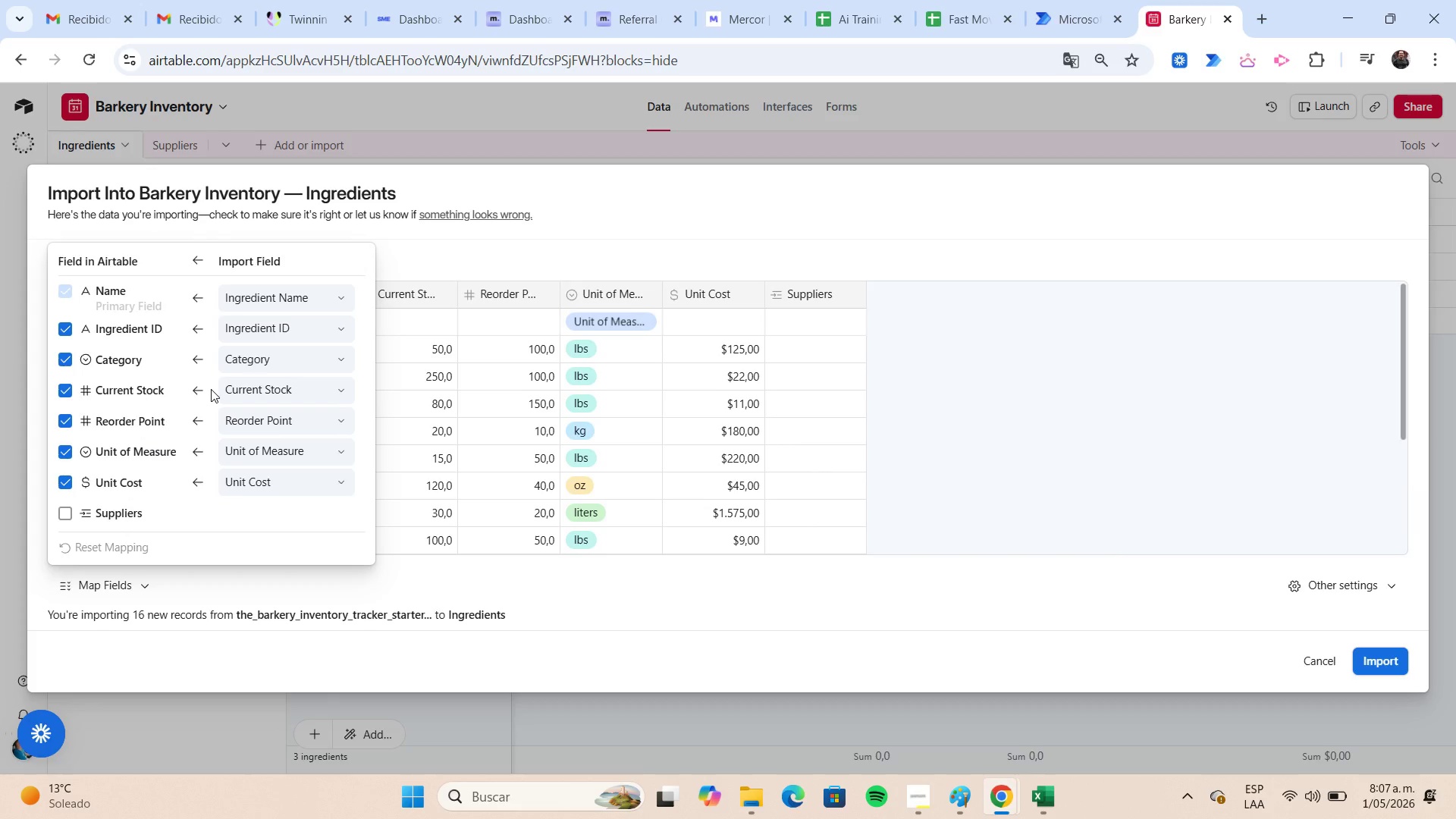 
left_click([416, 584])
 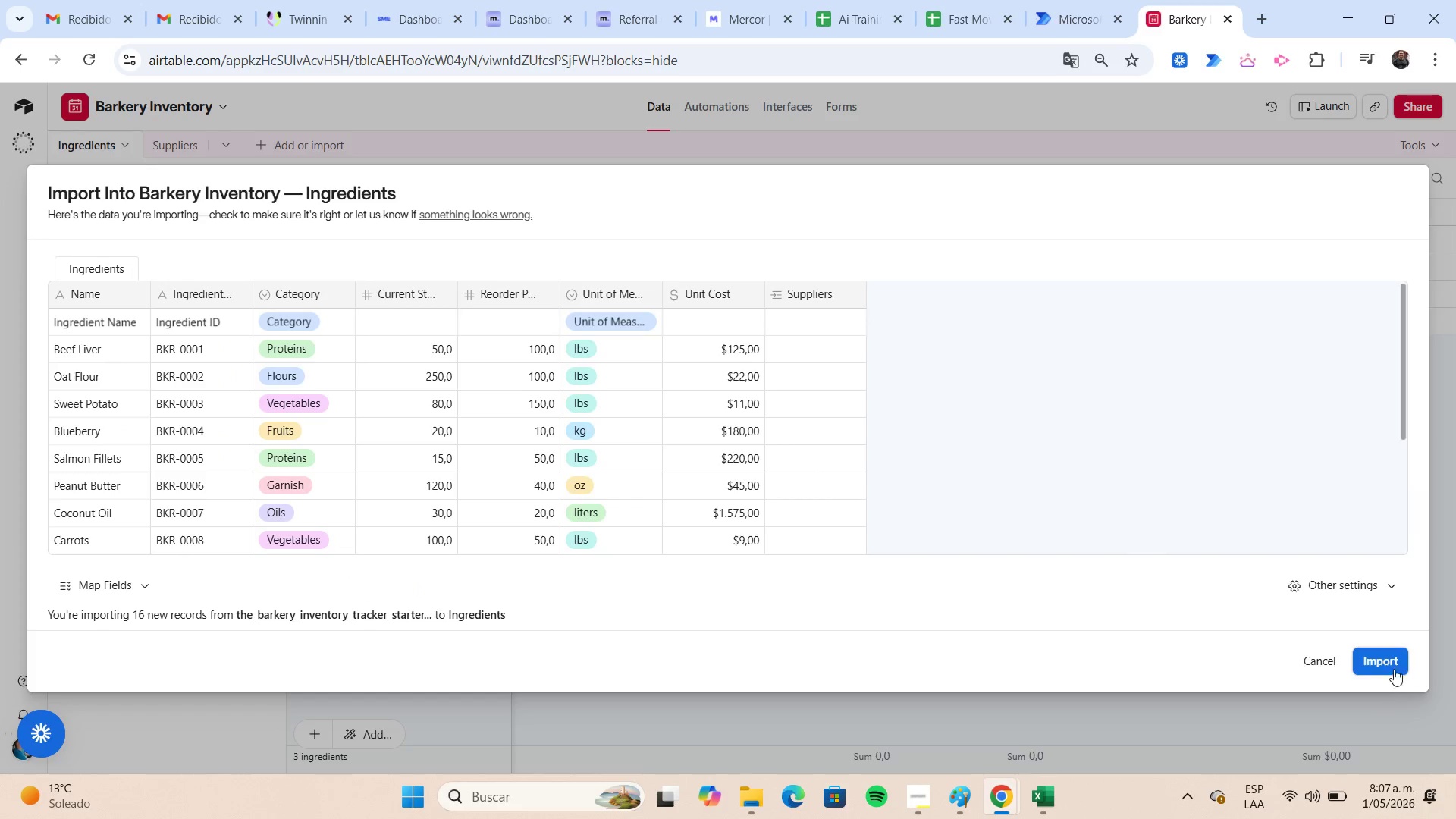 
left_click([1395, 664])
 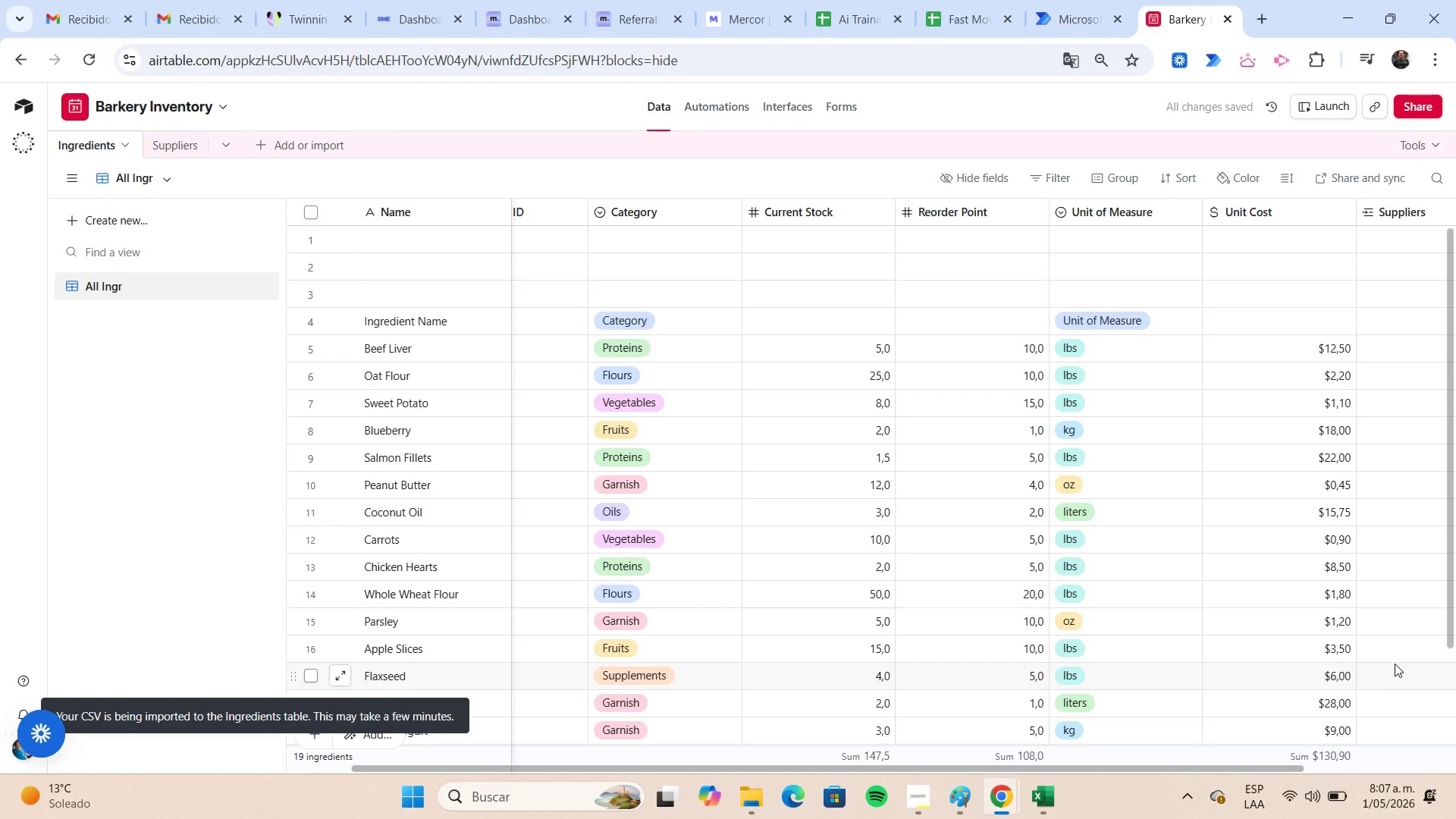 
wait(8.55)
 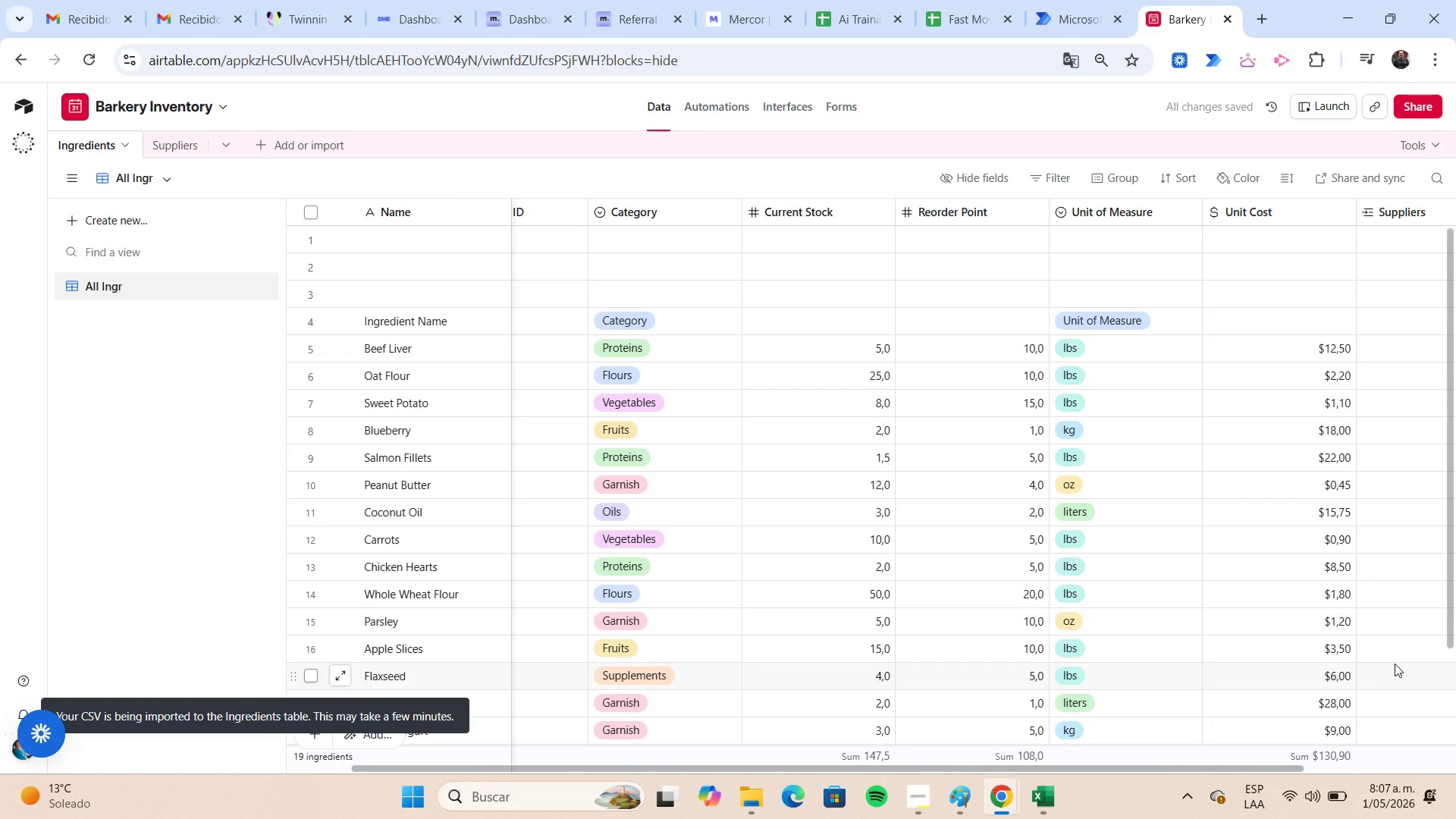 
left_click([311, 243])
 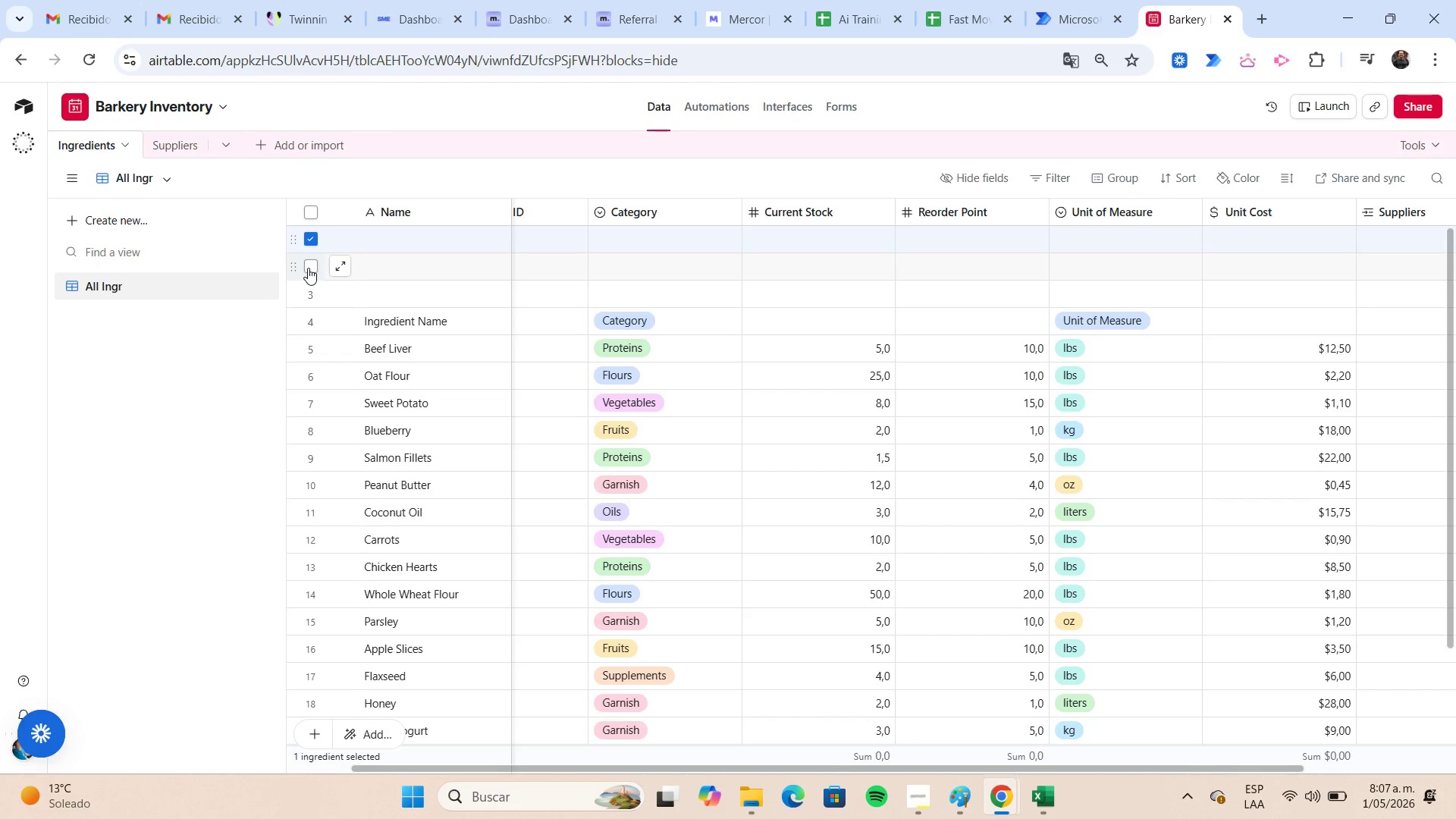 
left_click([308, 268])
 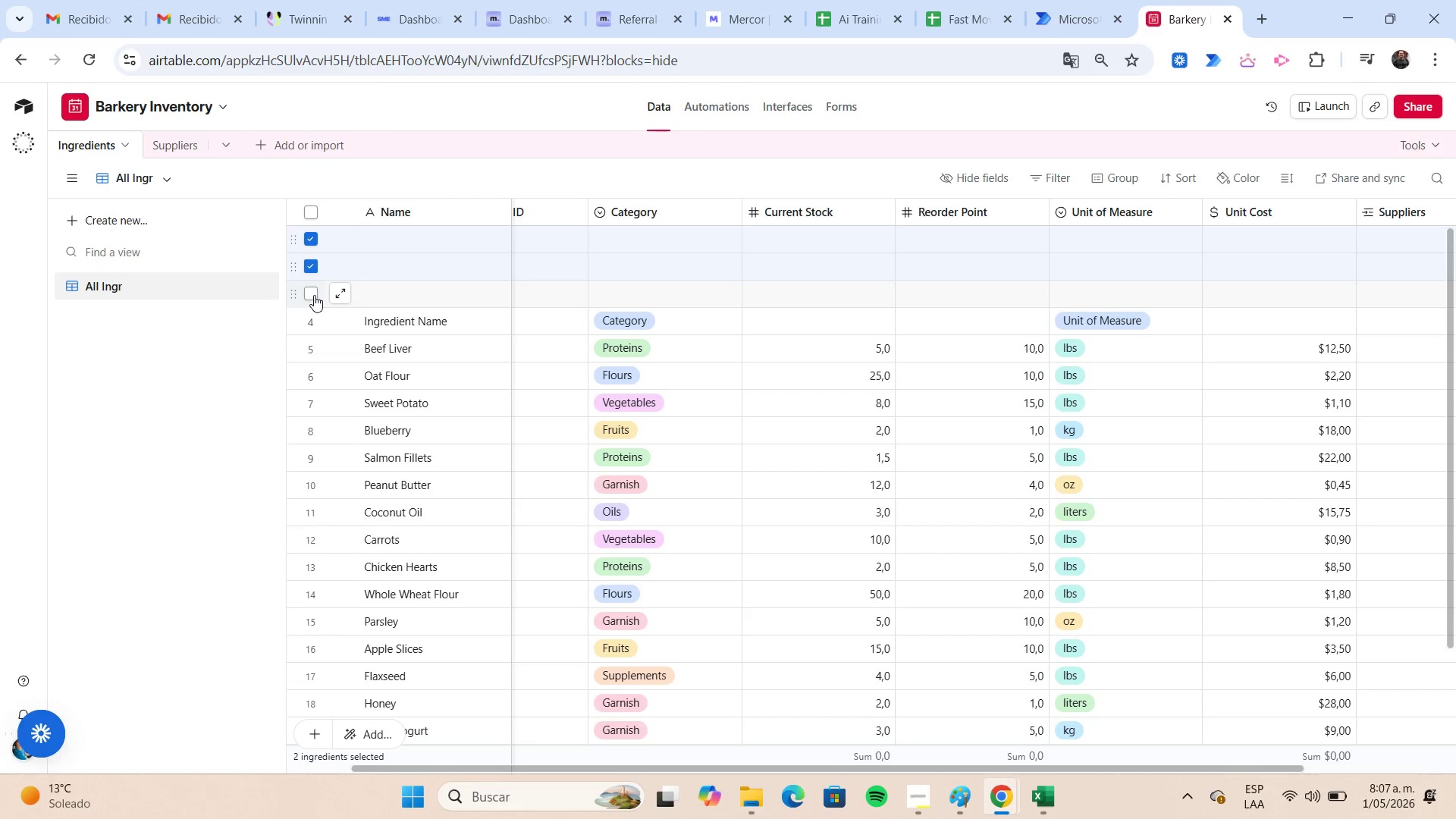 
left_click([314, 295])
 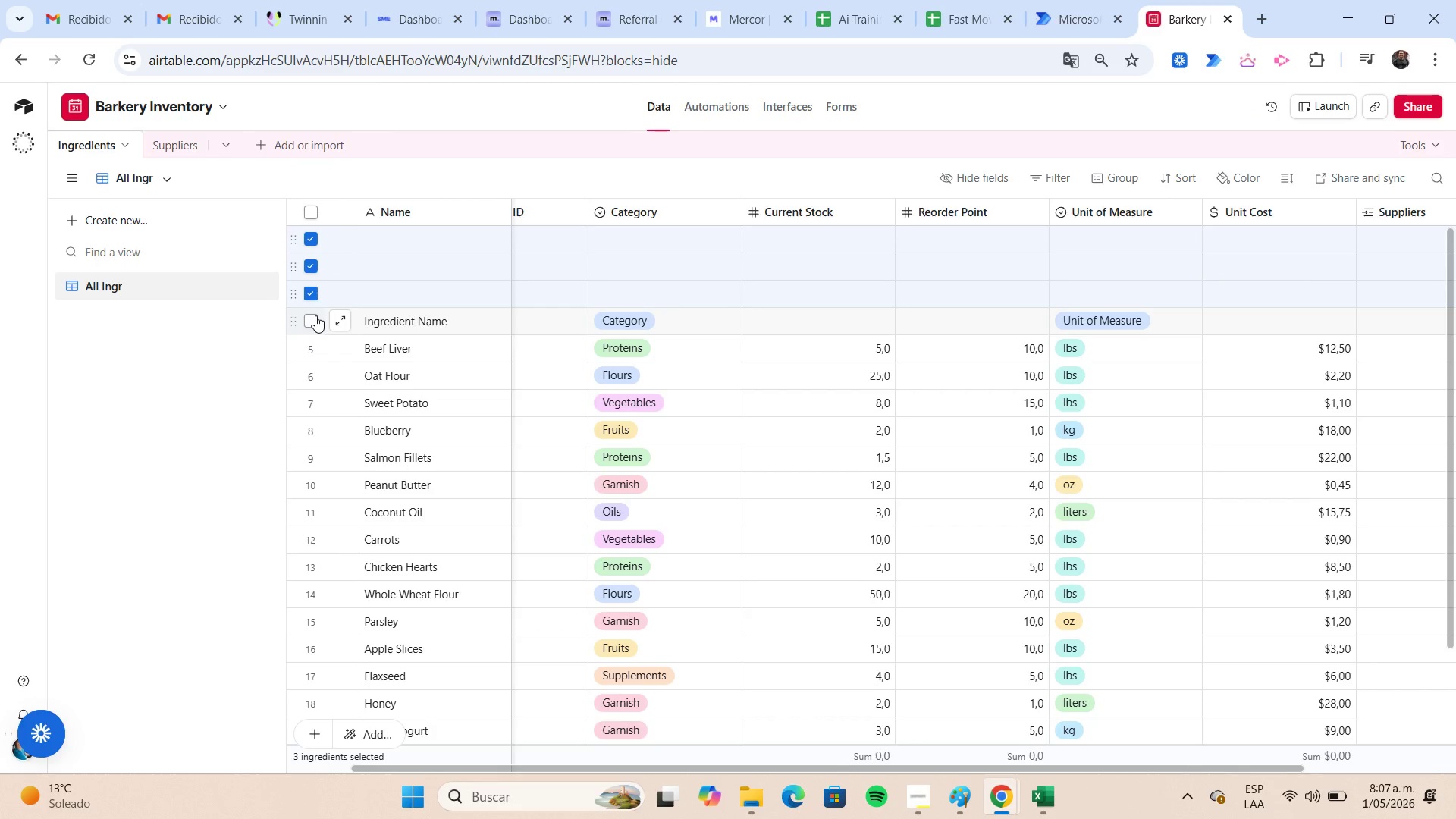 
left_click([315, 315])
 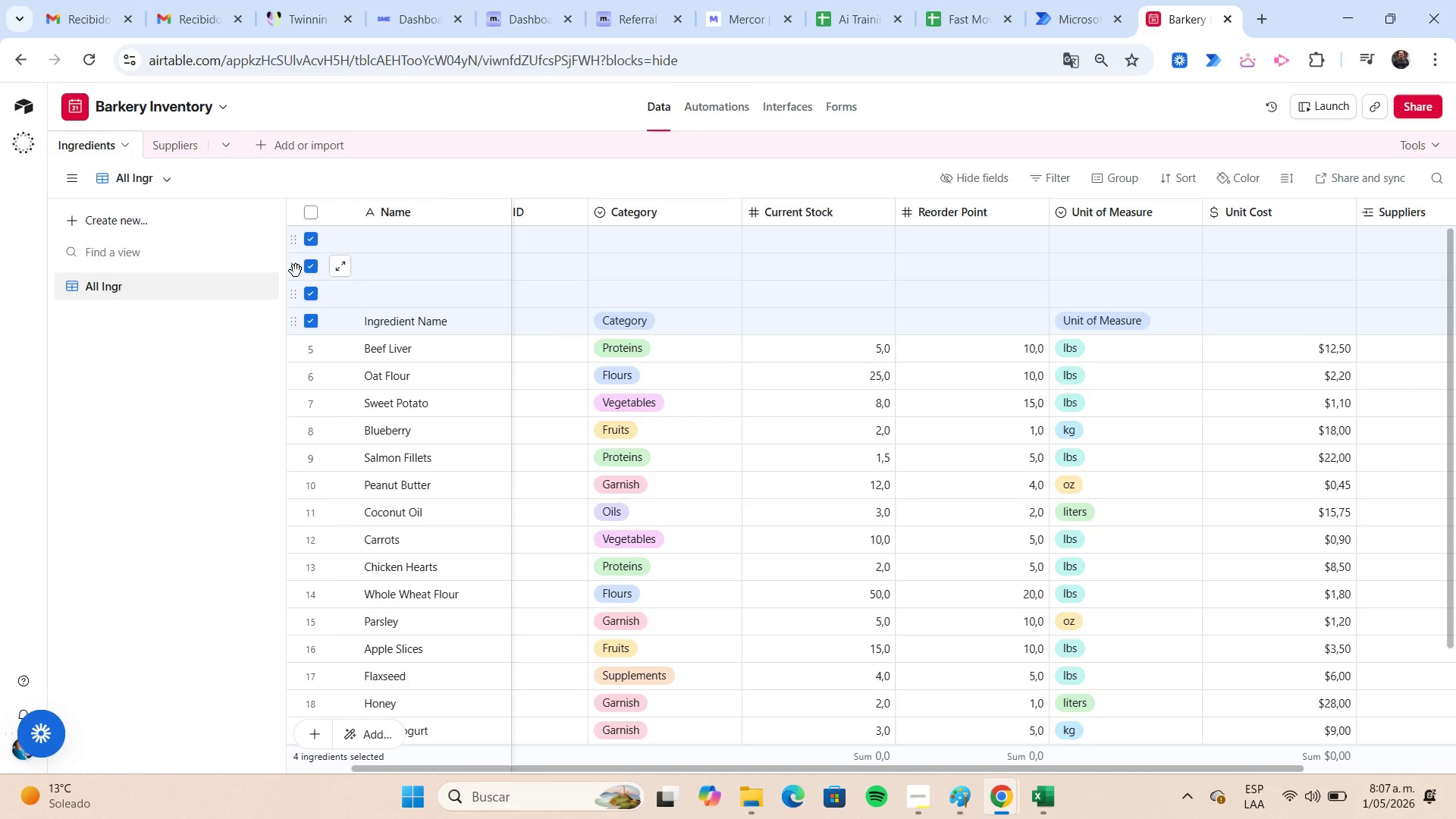 
right_click([295, 271])
 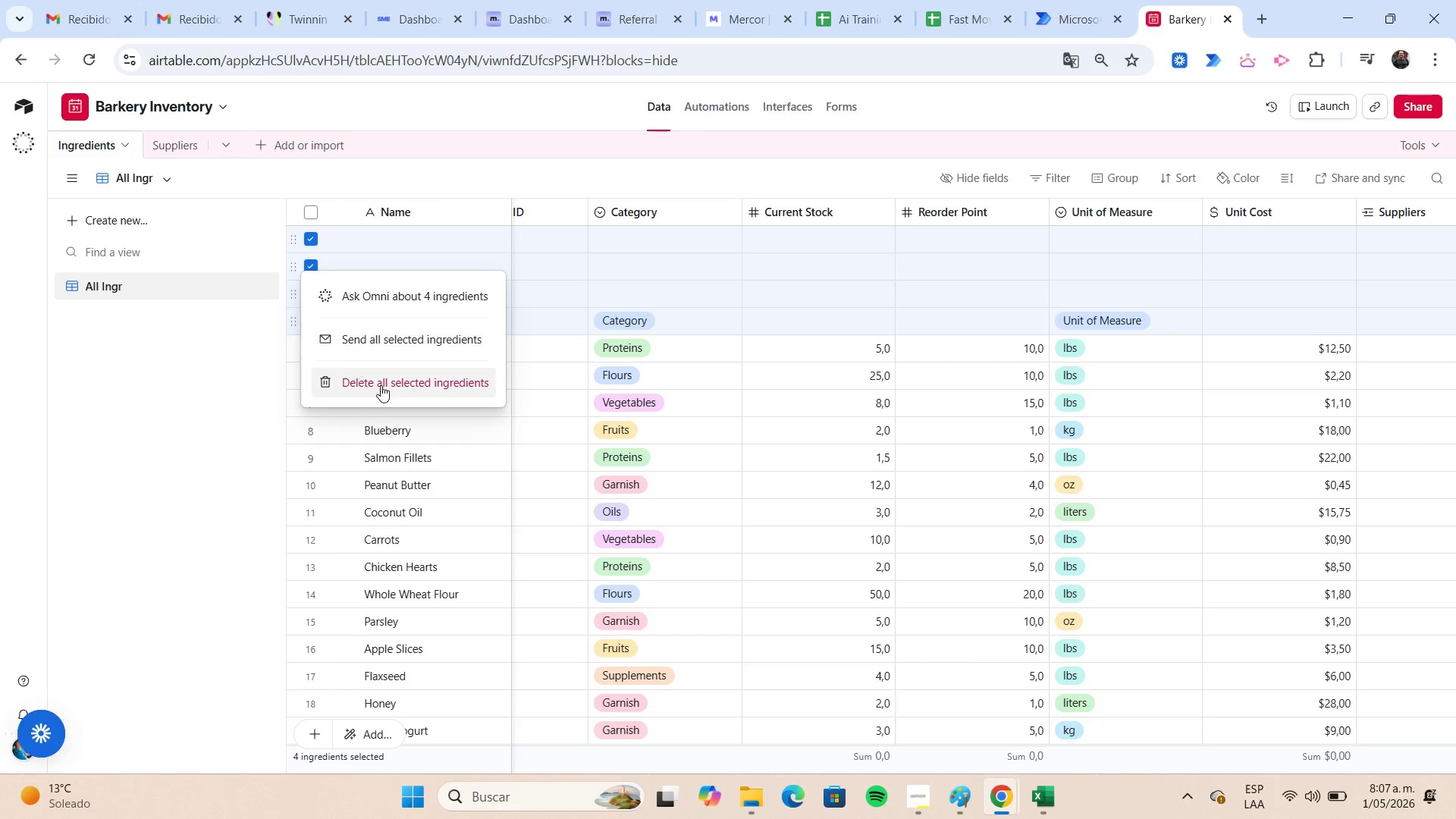 
left_click([381, 385])
 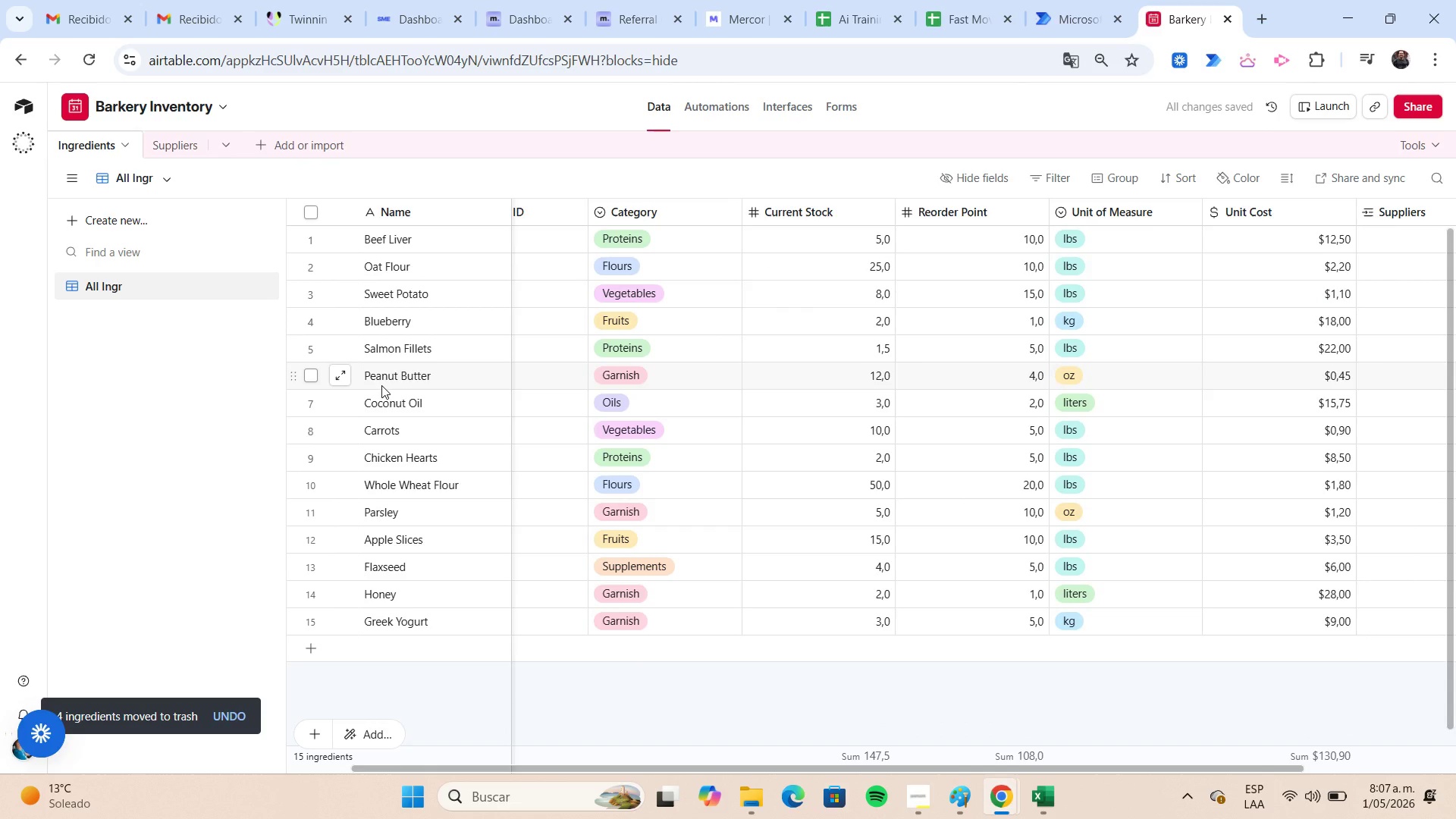 
wait(9.16)
 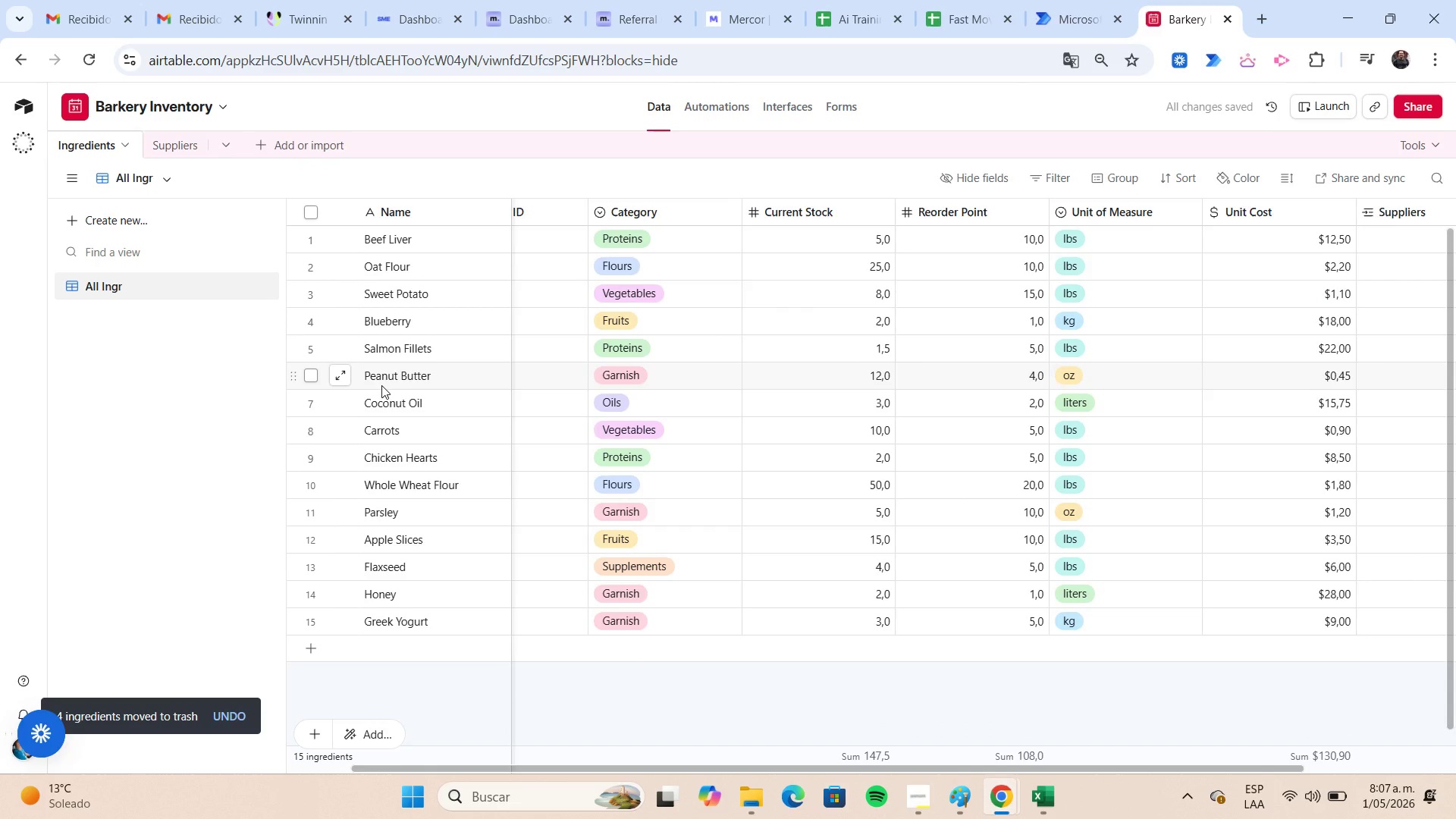 
left_click_drag(start_coordinate=[809, 764], to_coordinate=[1015, 764])
 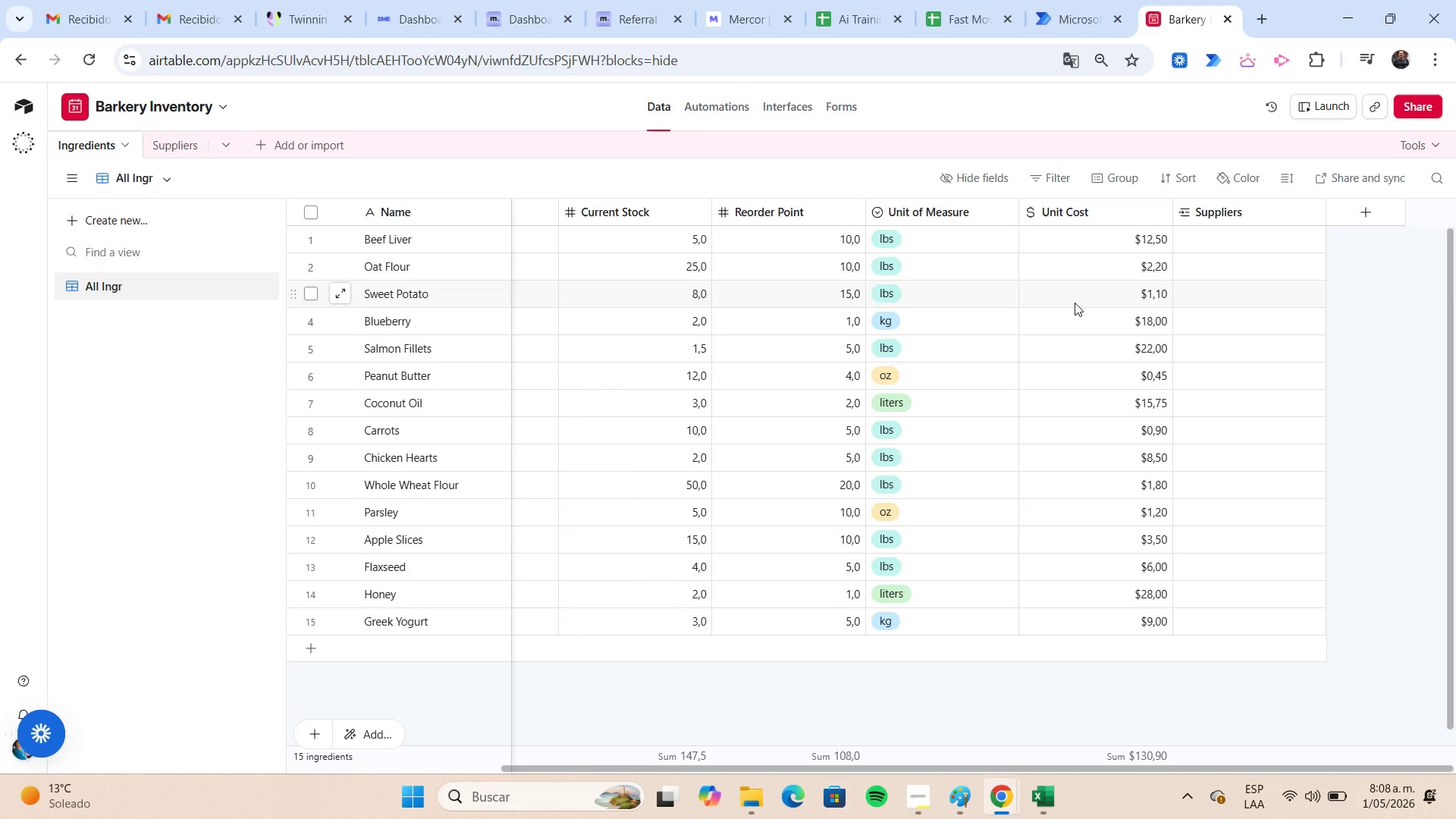 
wait(20.09)
 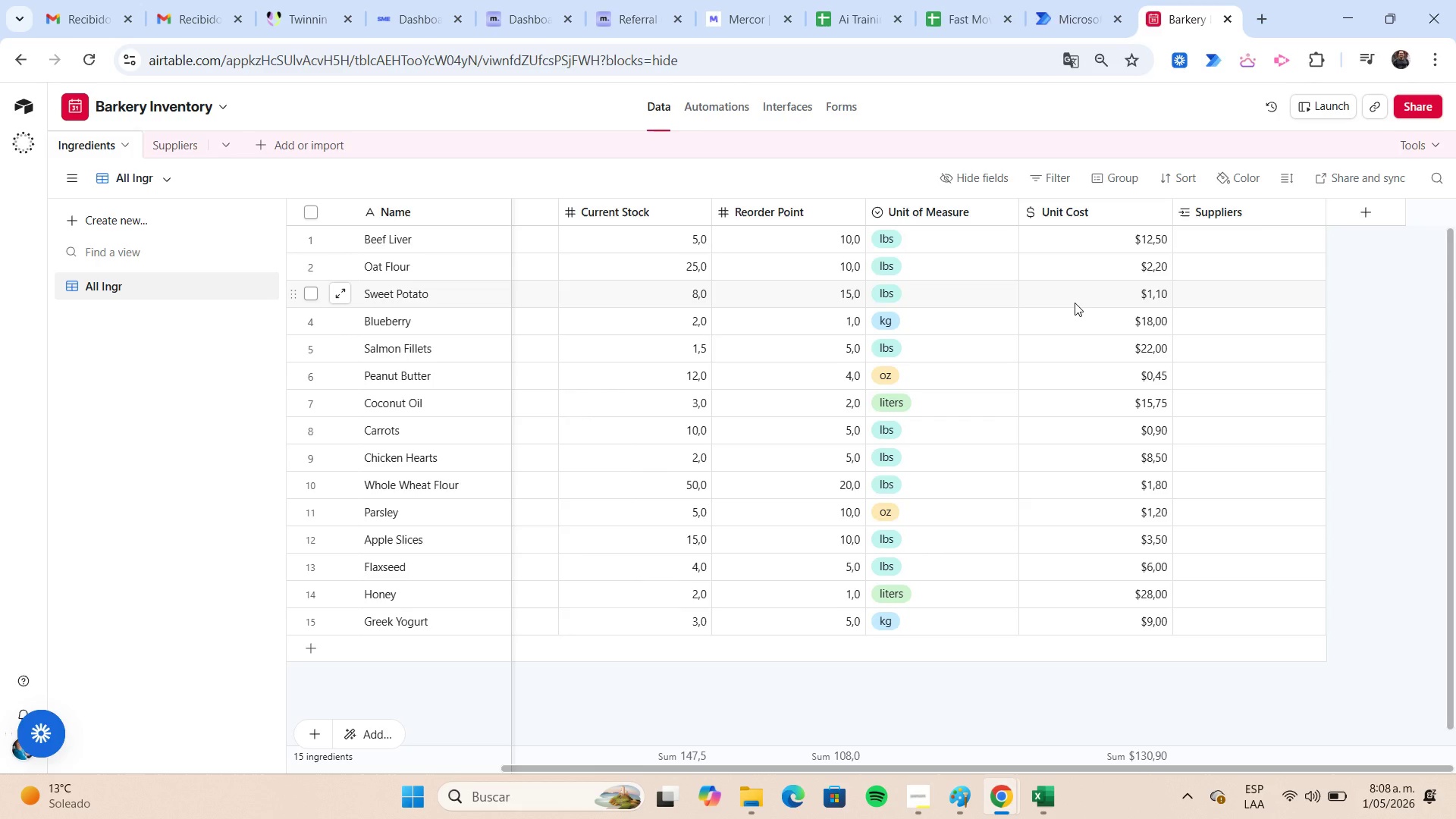 
left_click([1251, 246])
 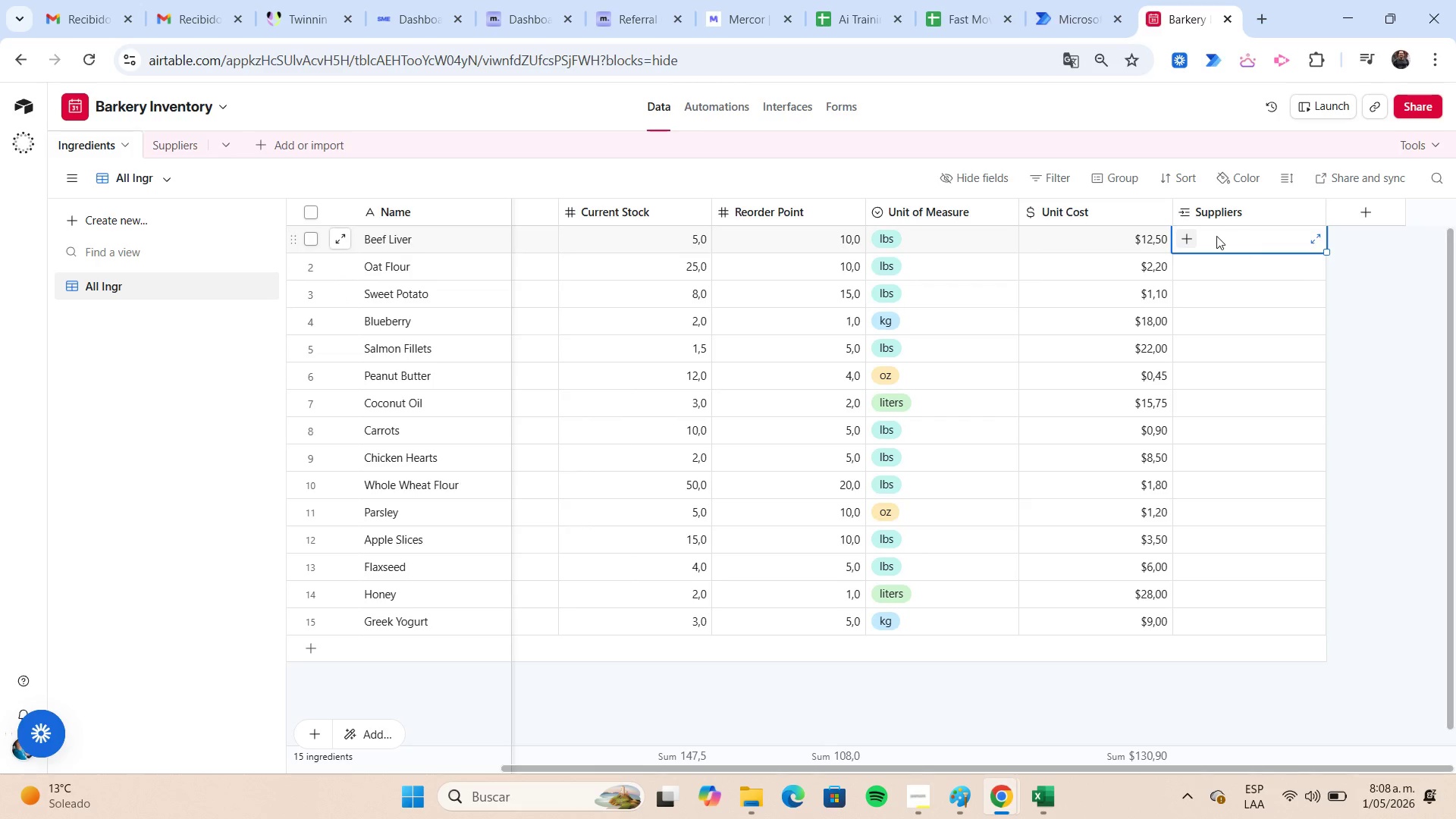 
left_click([1186, 241])
 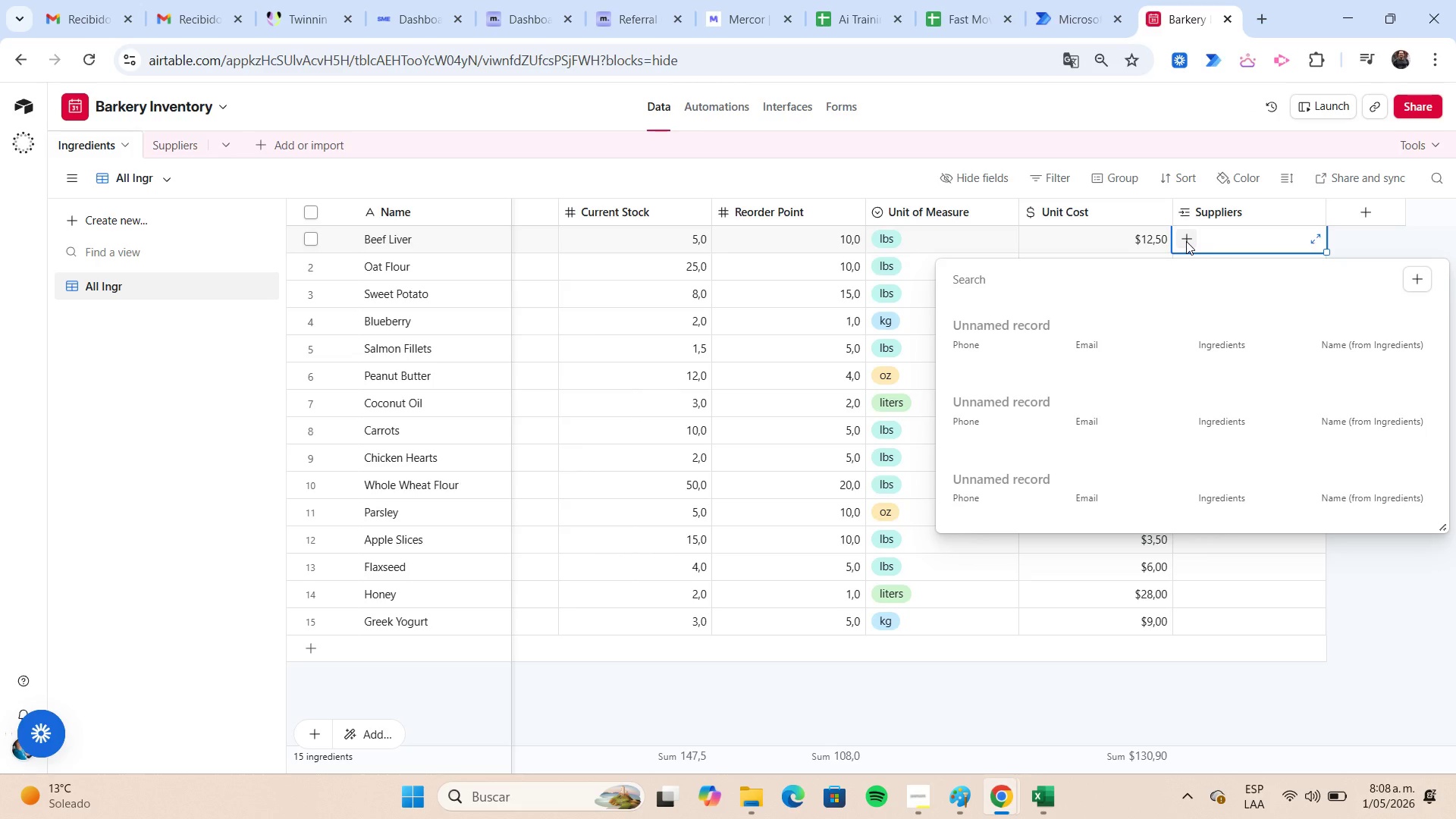 
wait(12.3)
 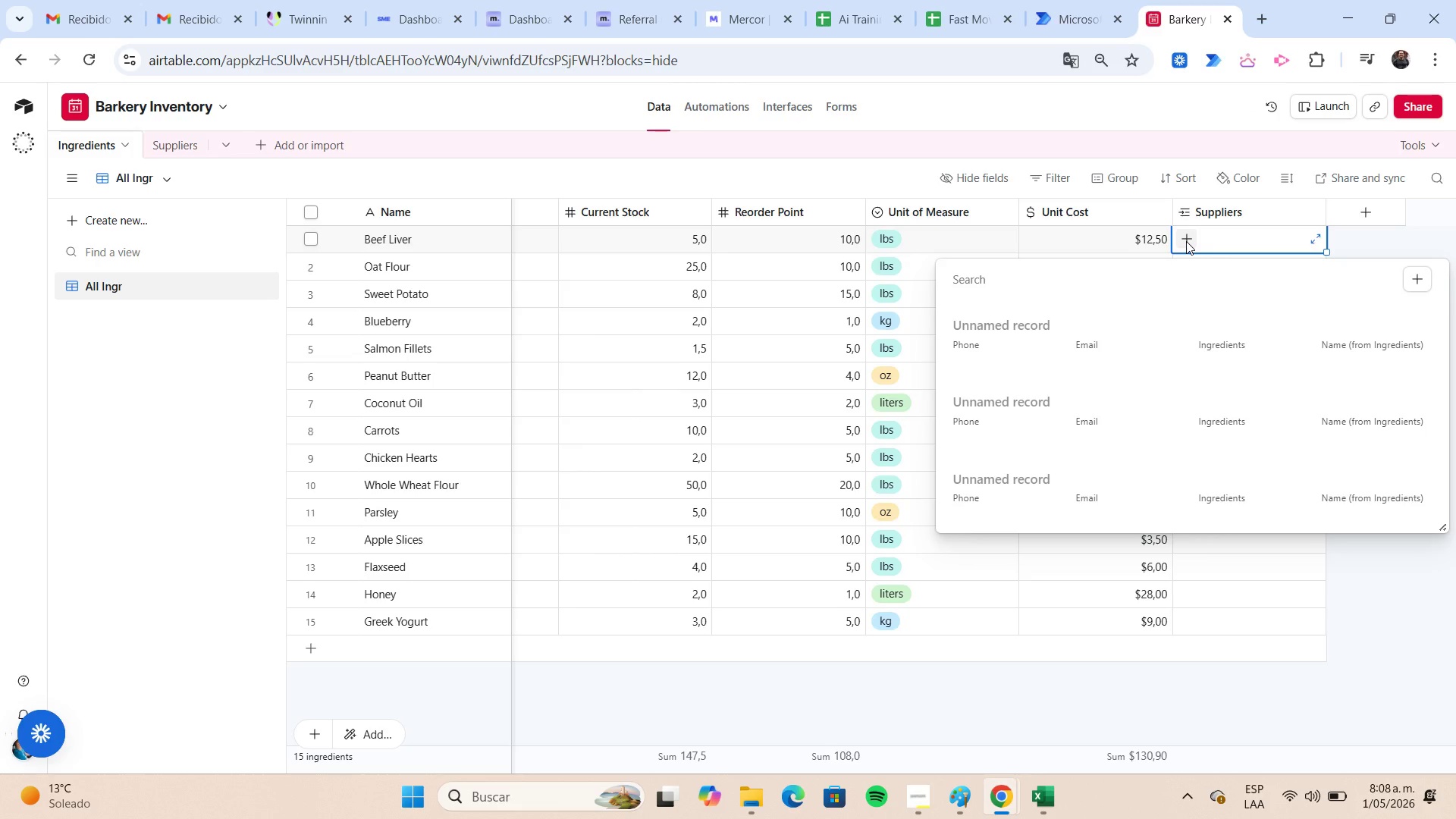 
left_click([190, 145])
 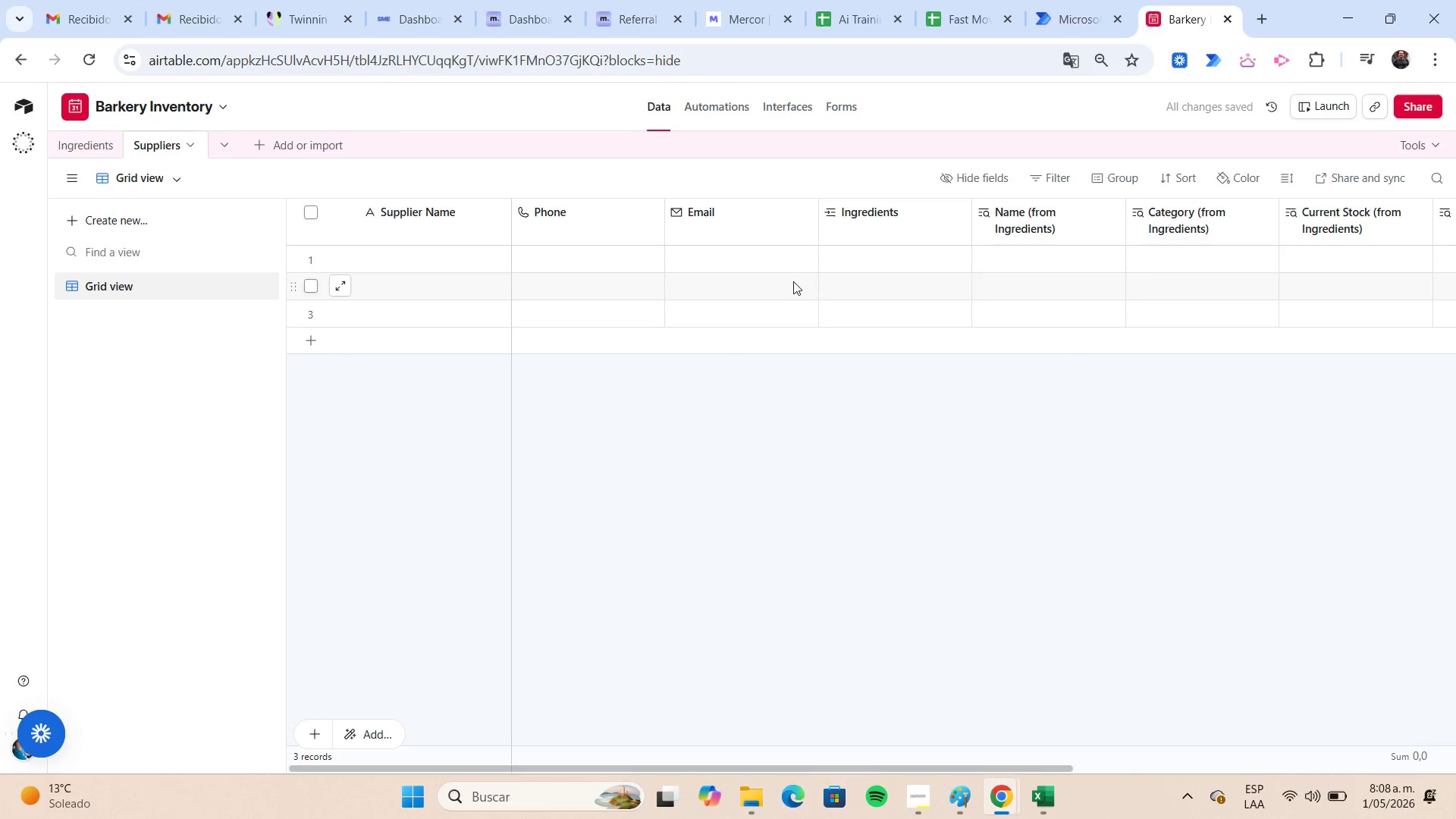 
left_click([994, 259])
 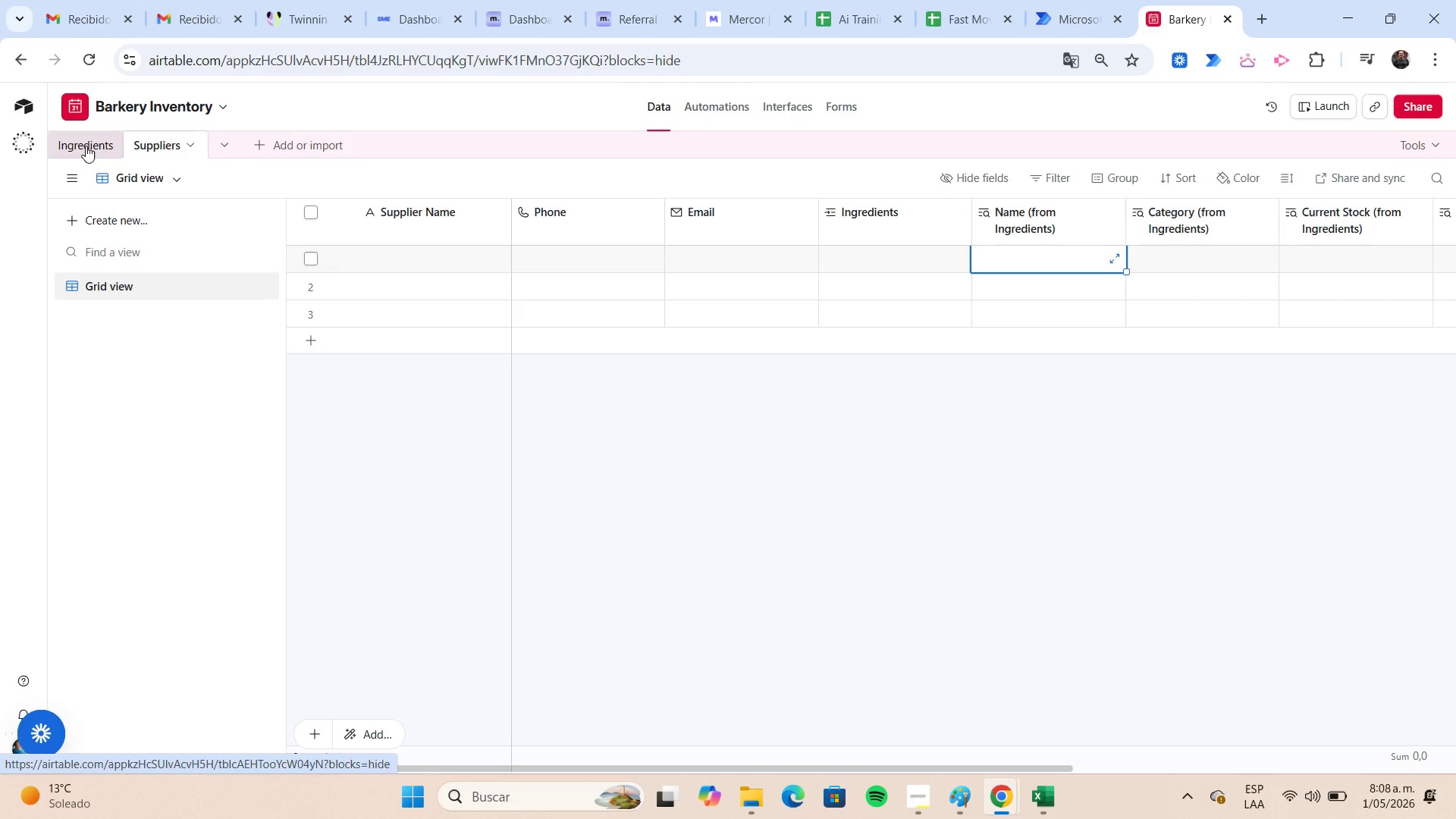 
wait(19.47)
 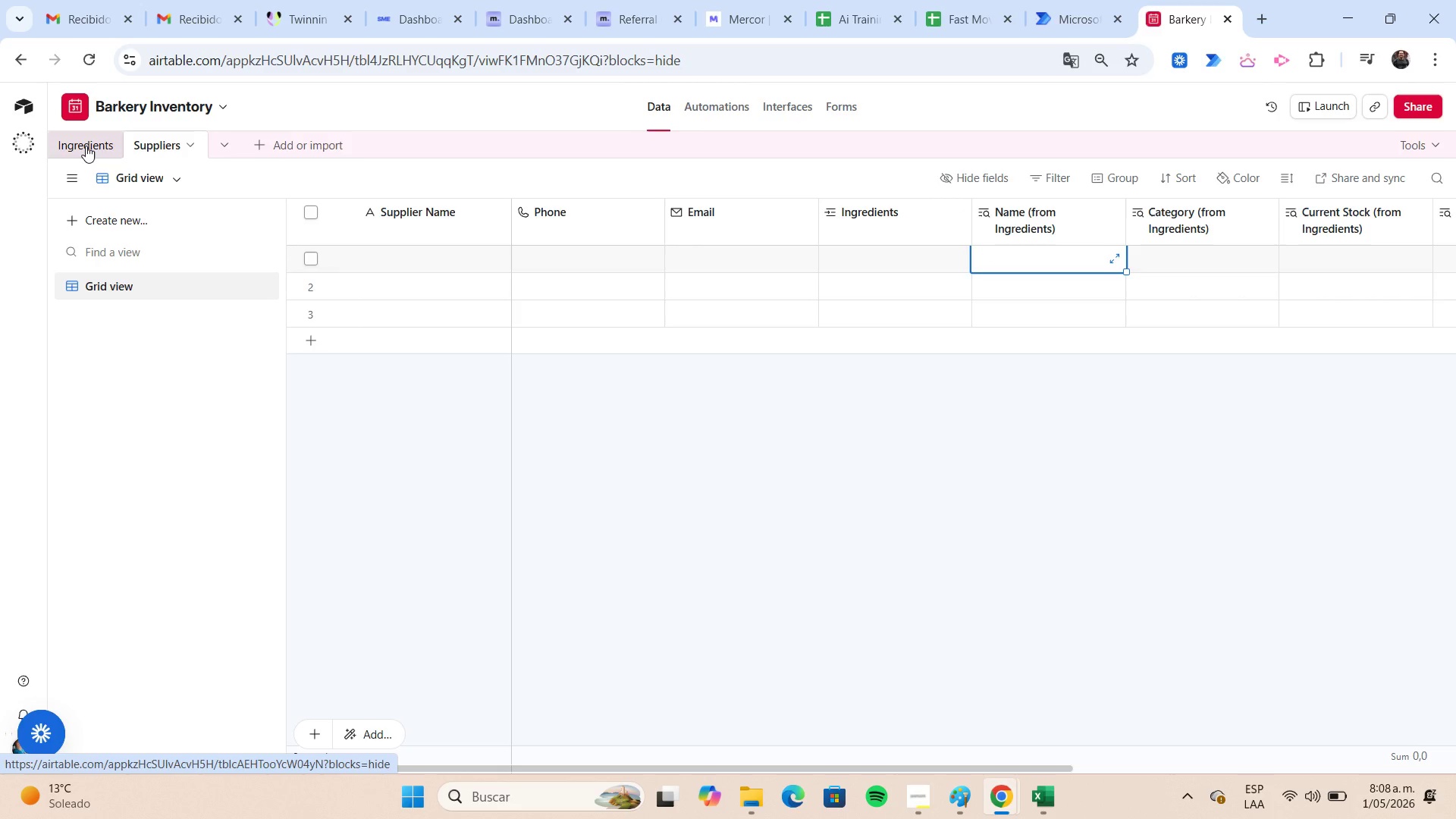 
left_click([86, 146])
 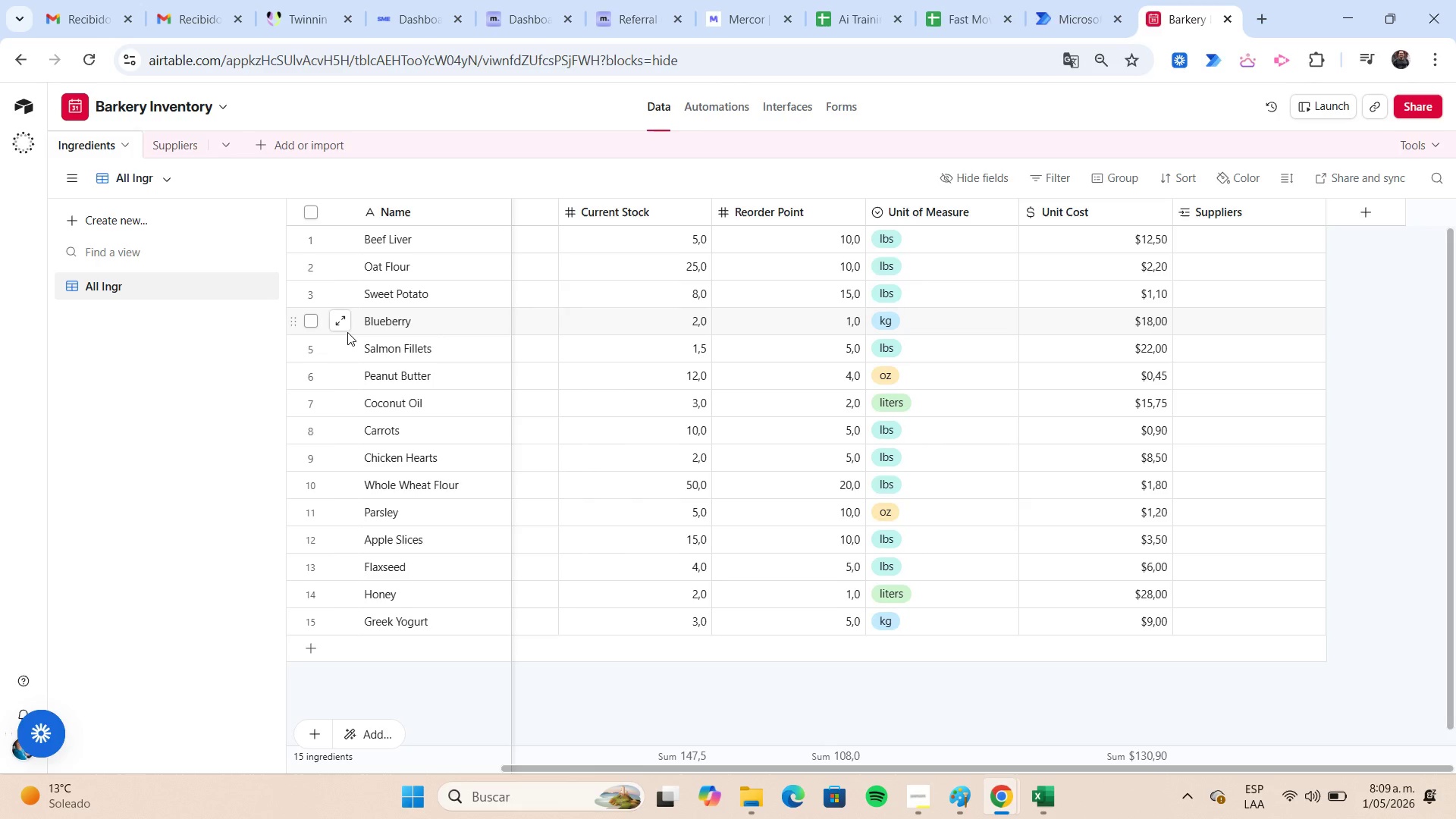 
wait(19.61)
 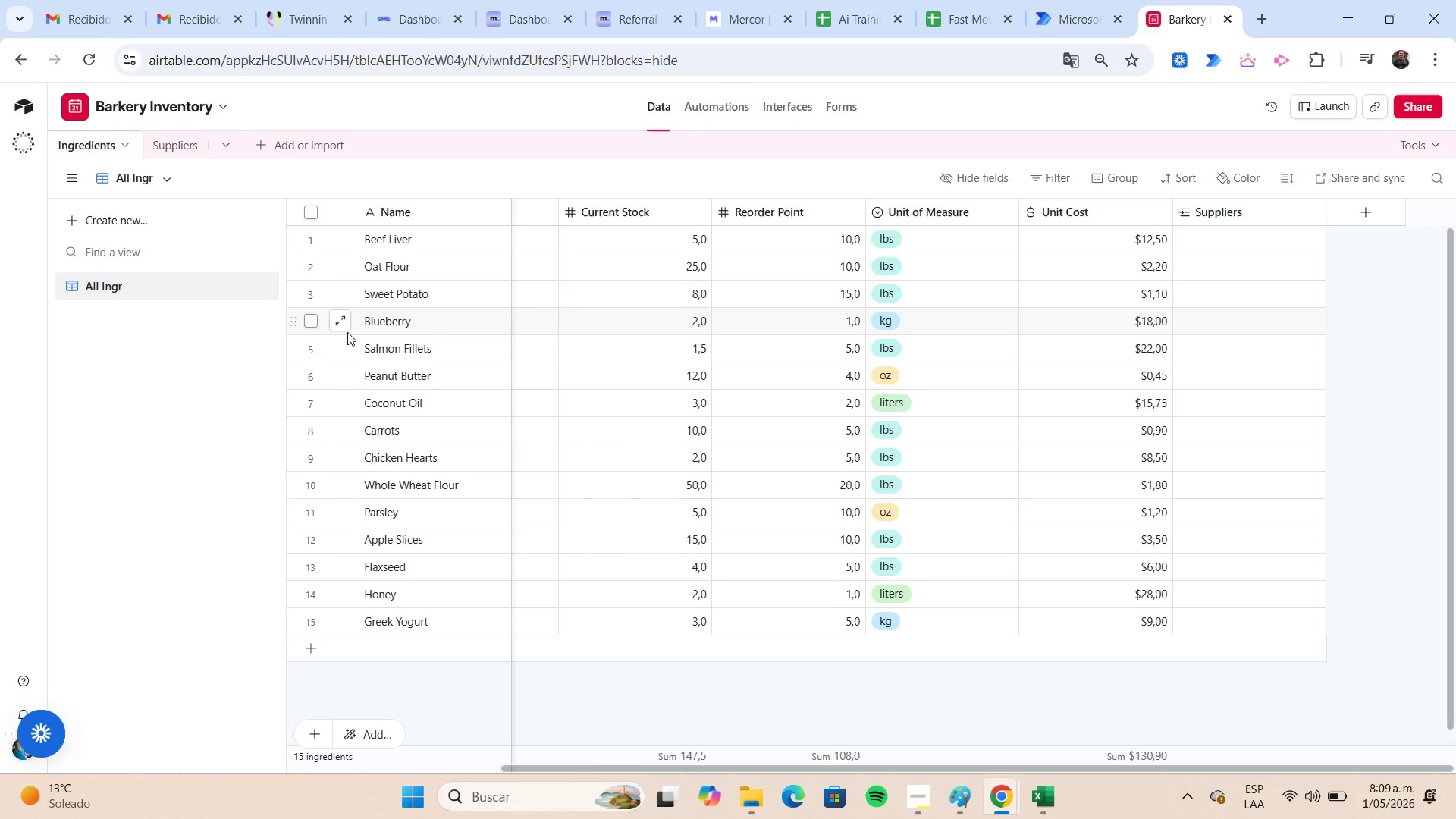 
left_click([167, 152])
 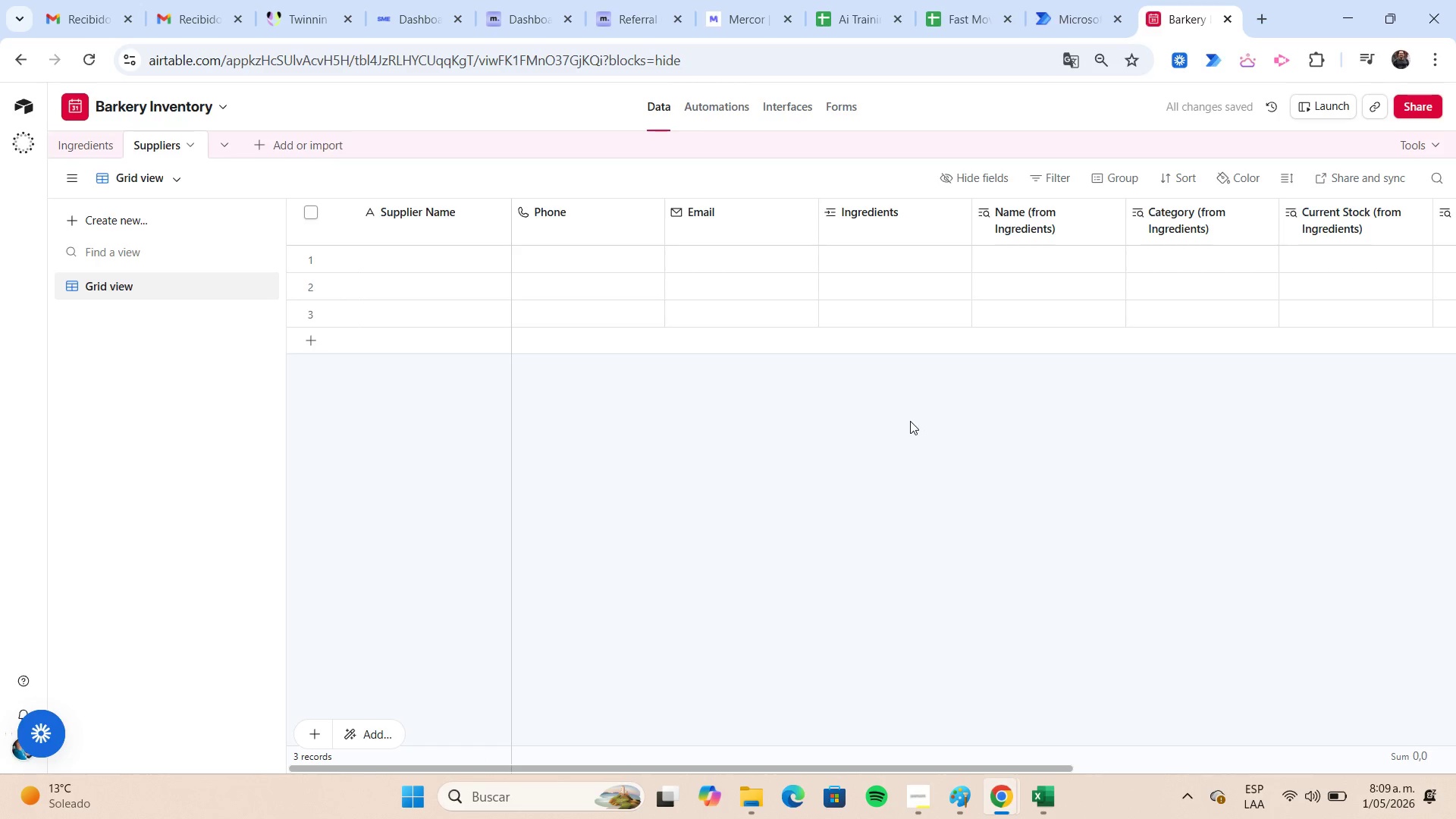 
scroll: coordinate [905, 418], scroll_direction: up, amount: 2.0
 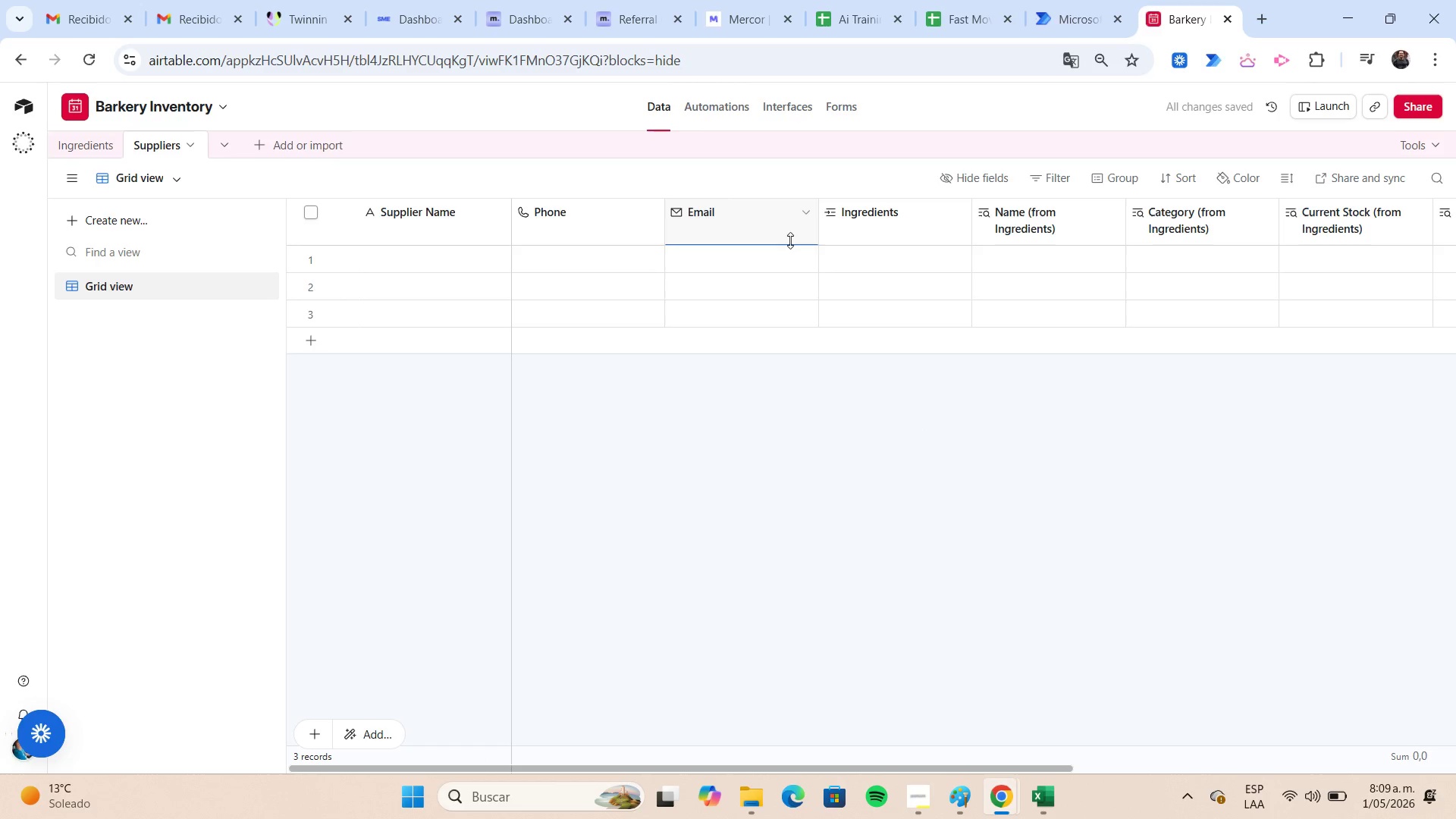 
left_click([864, 232])
 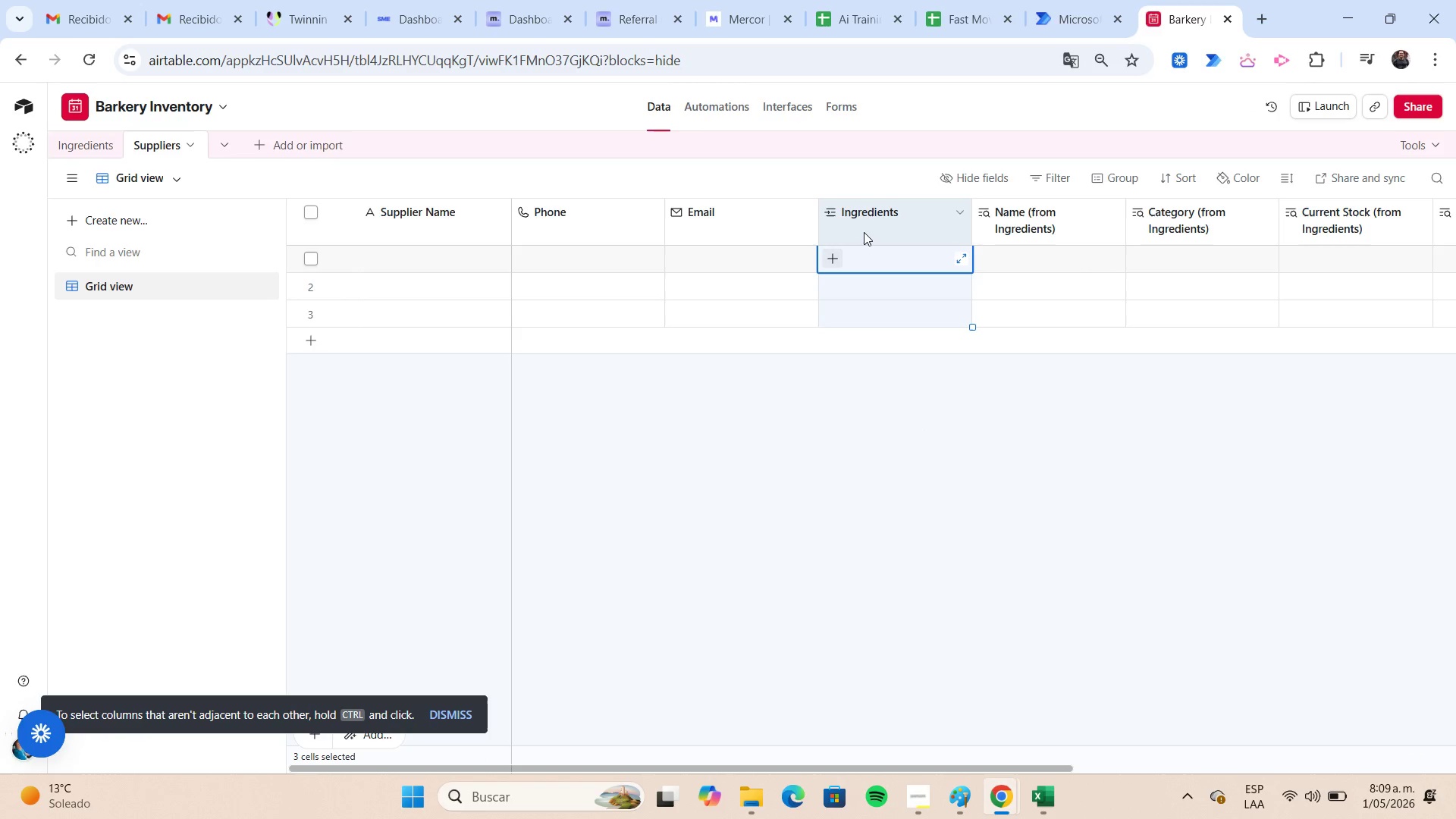 
key(Shift+ArrowRight)
 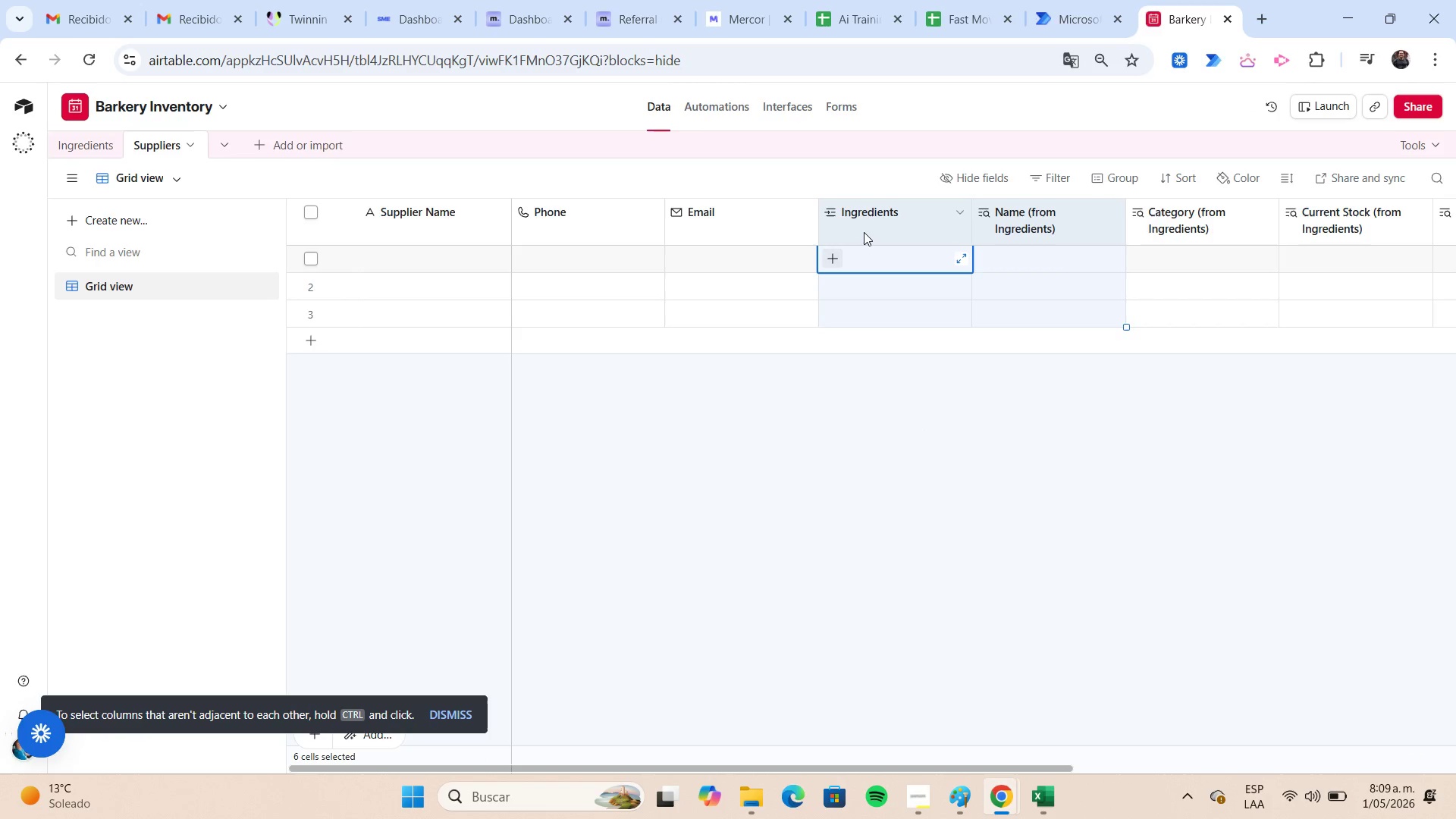 
key(Shift+ArrowRight)
 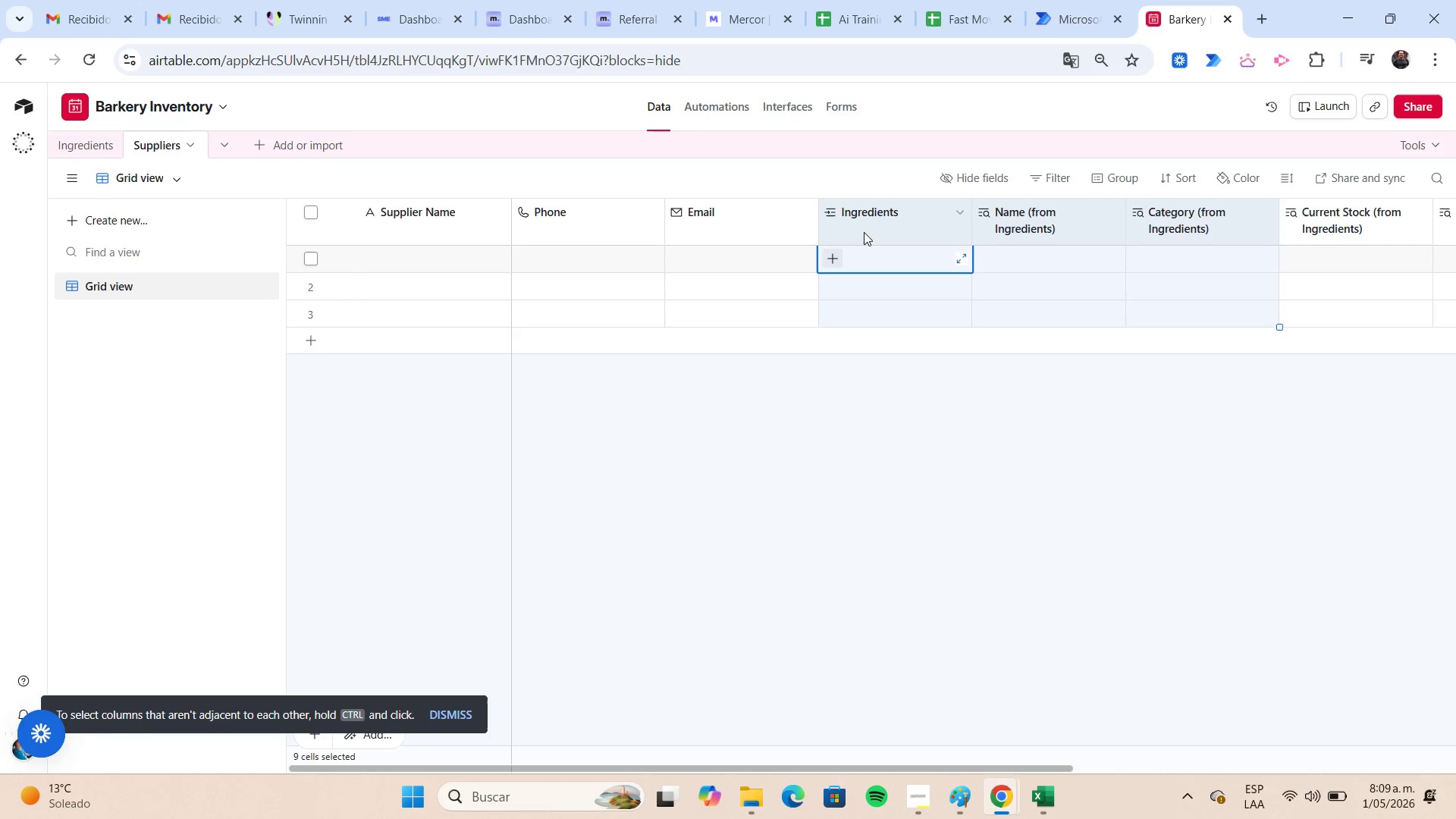 
key(Shift+ArrowRight)
 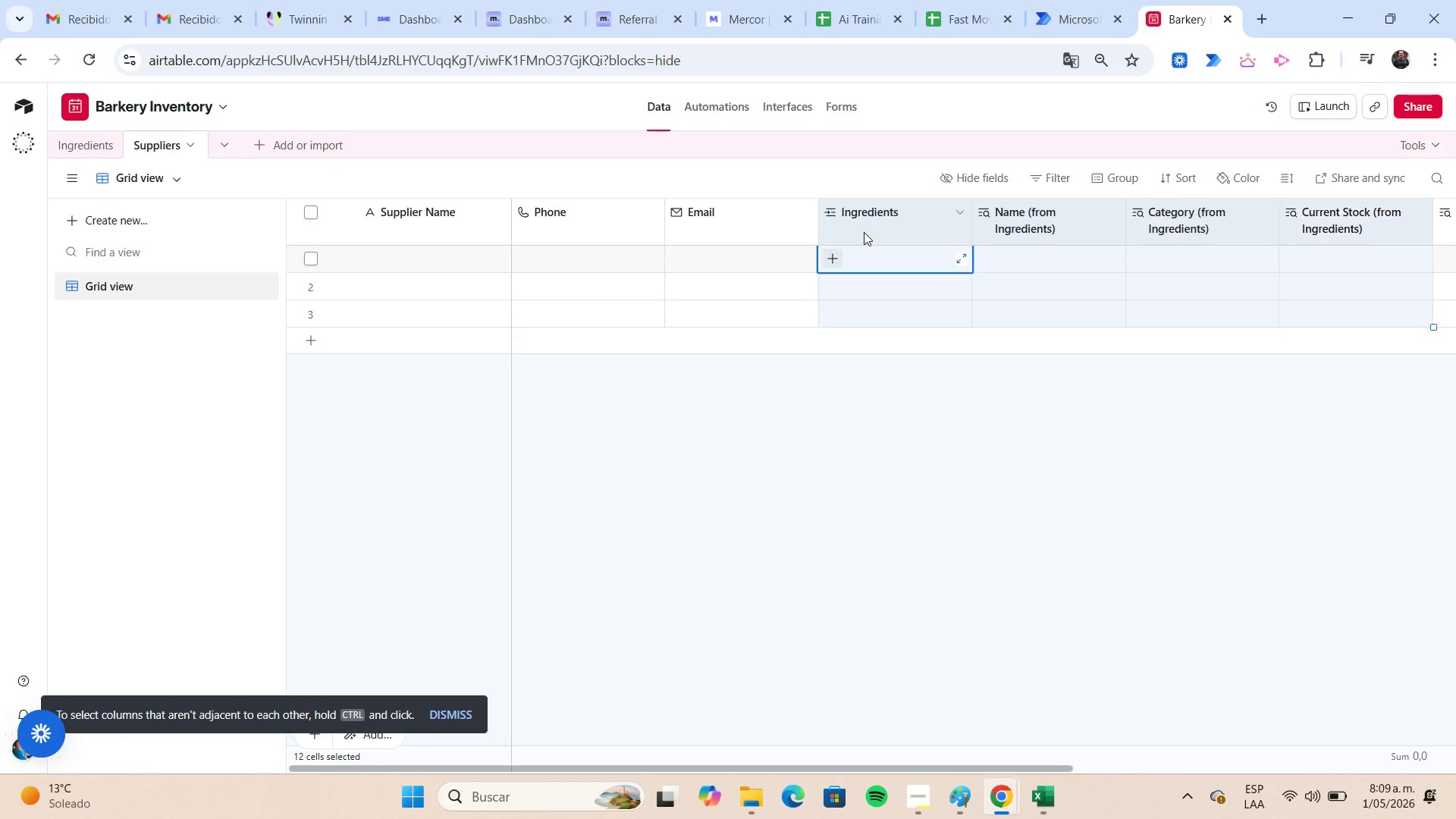 
key(Shift+ArrowRight)
 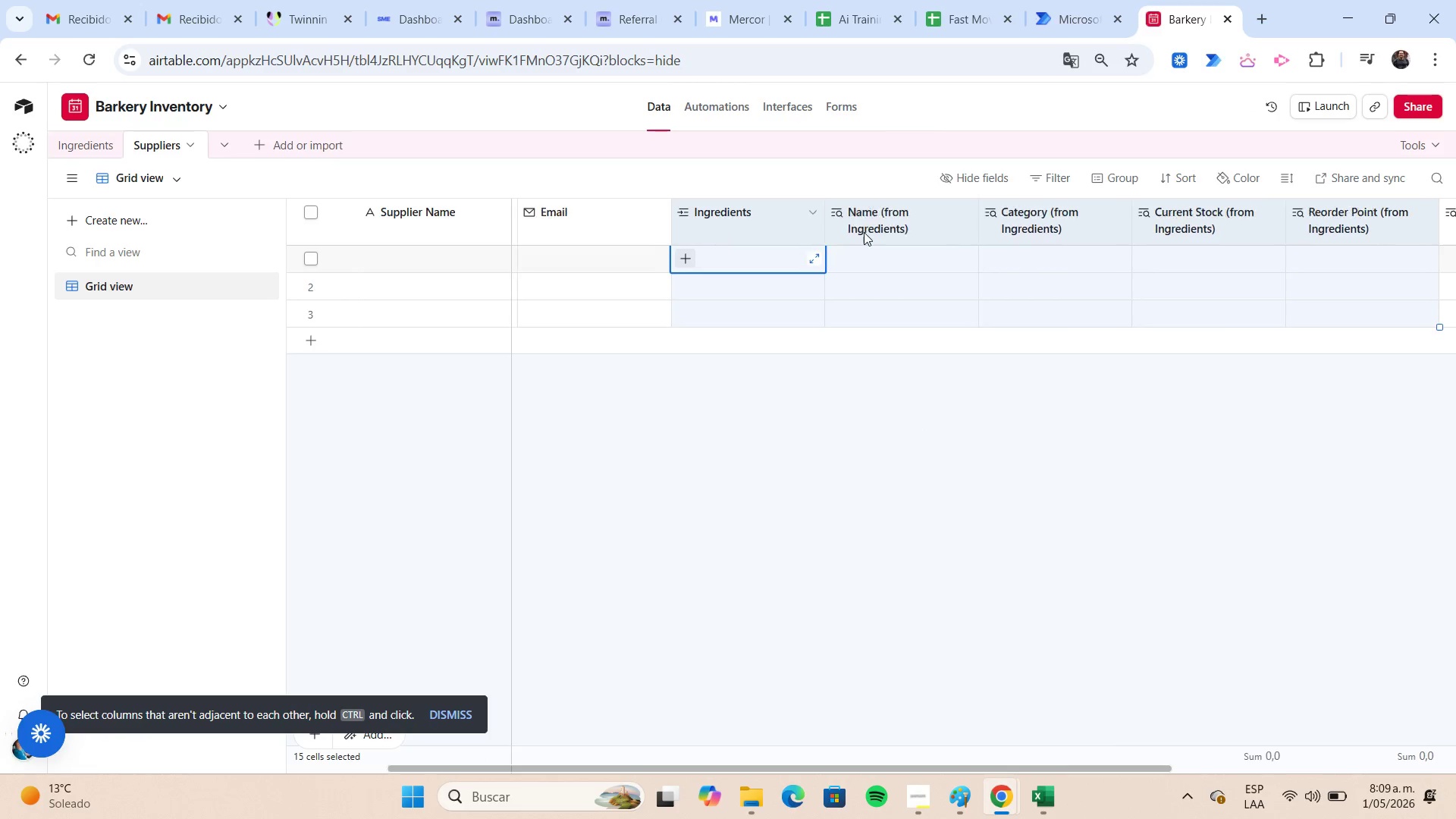 
key(Shift+ArrowRight)
 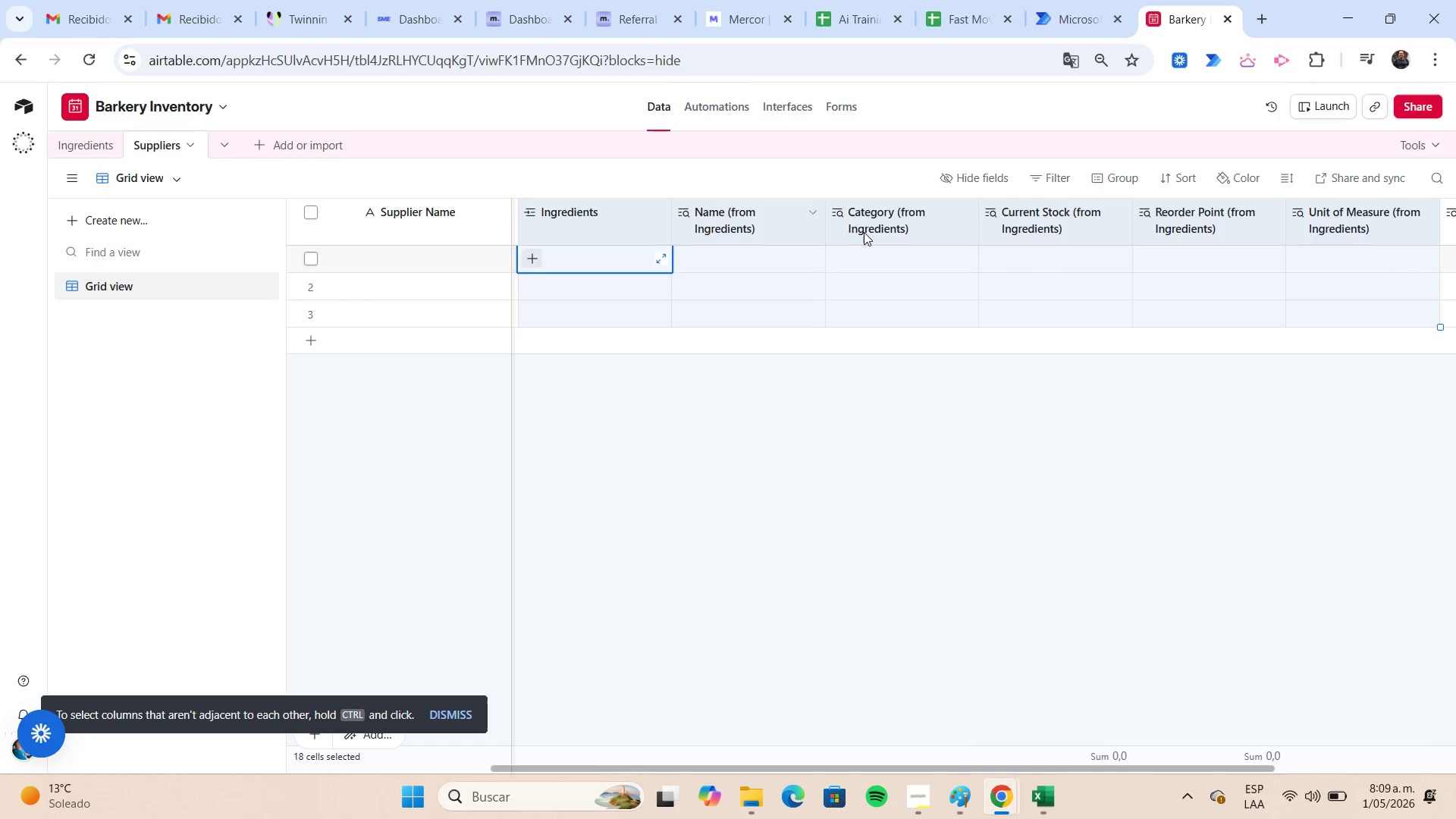 
key(Shift+ArrowRight)
 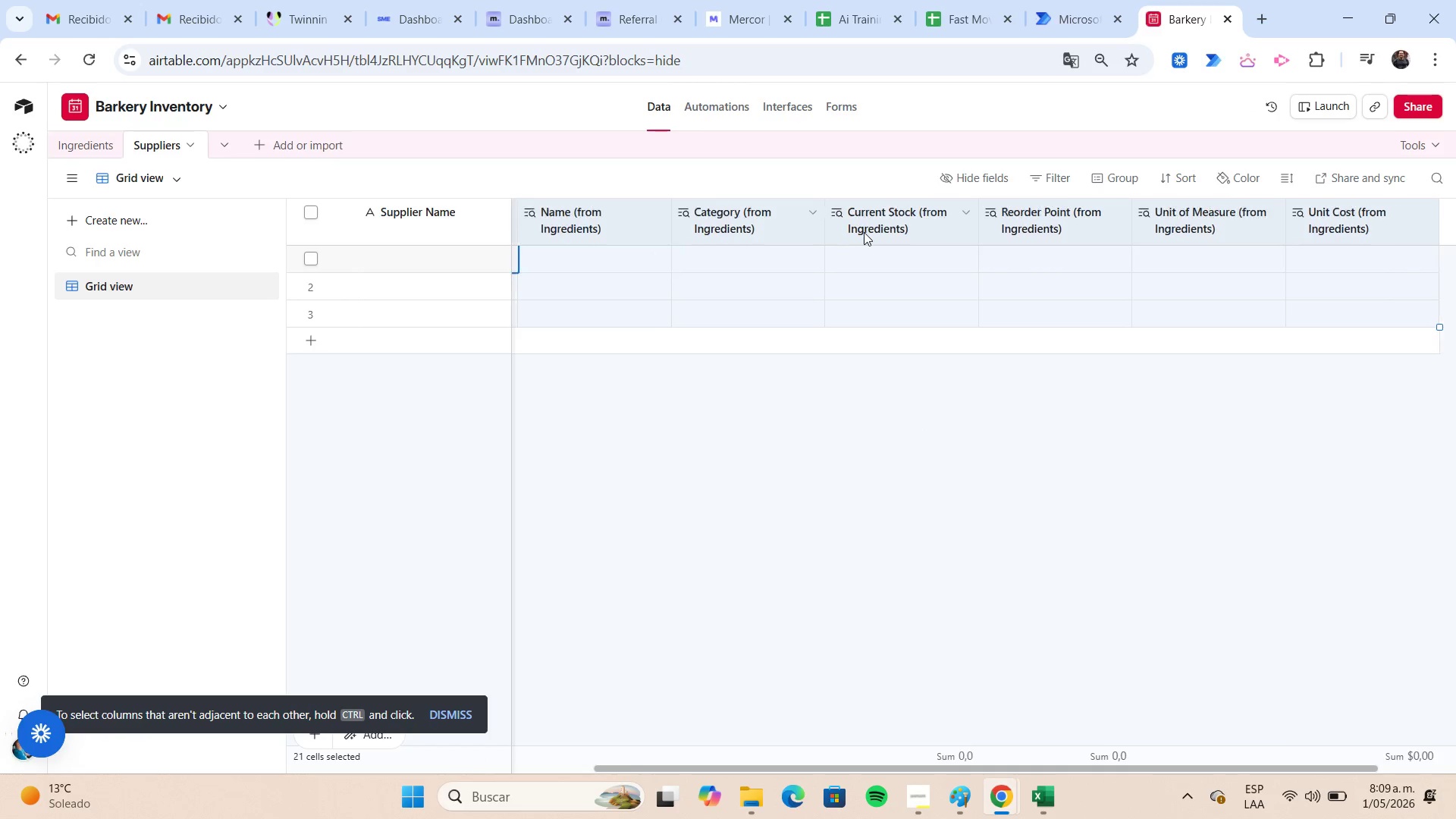 
key(Shift+ArrowRight)
 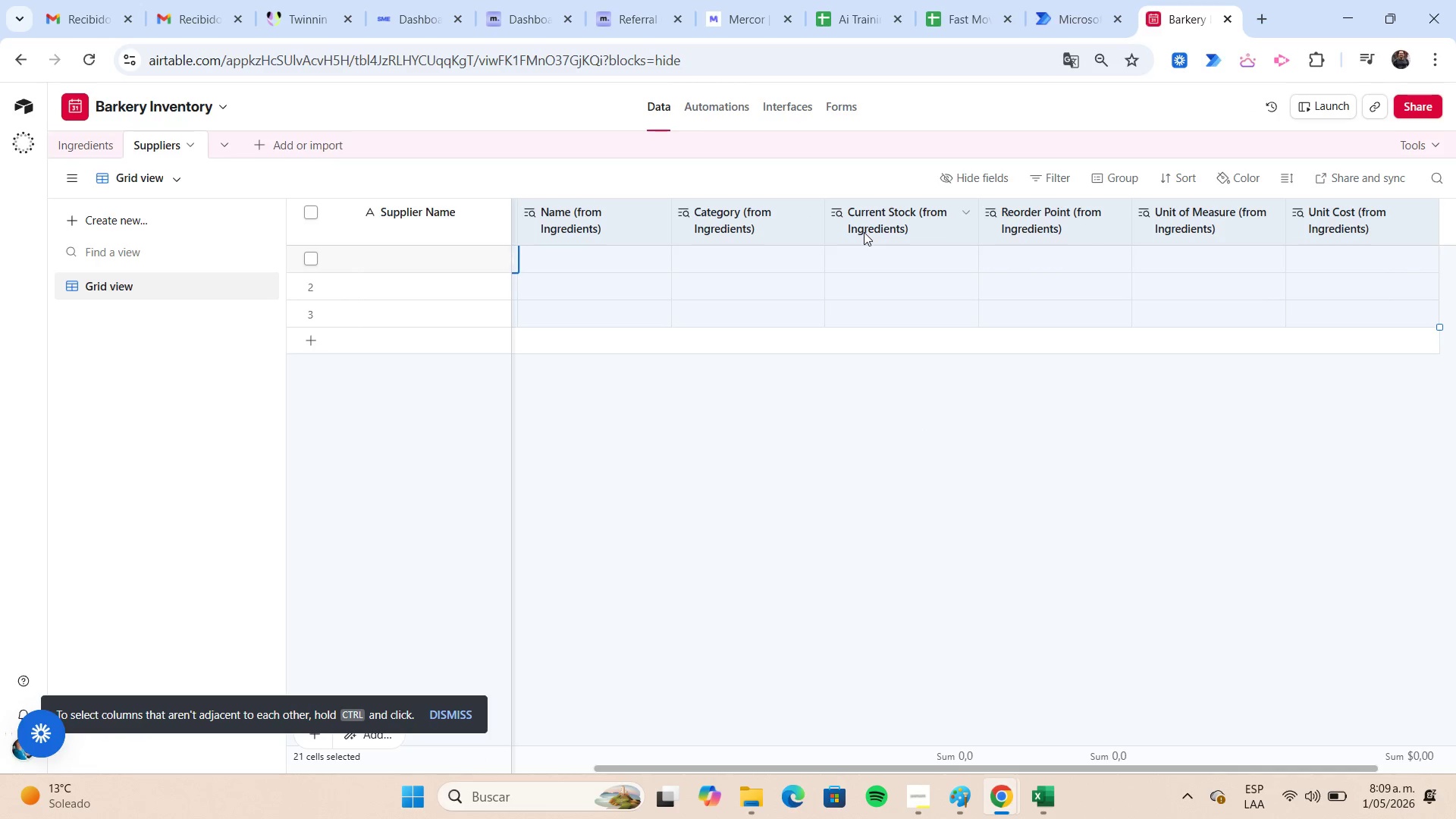 
key(Shift+ArrowRight)
 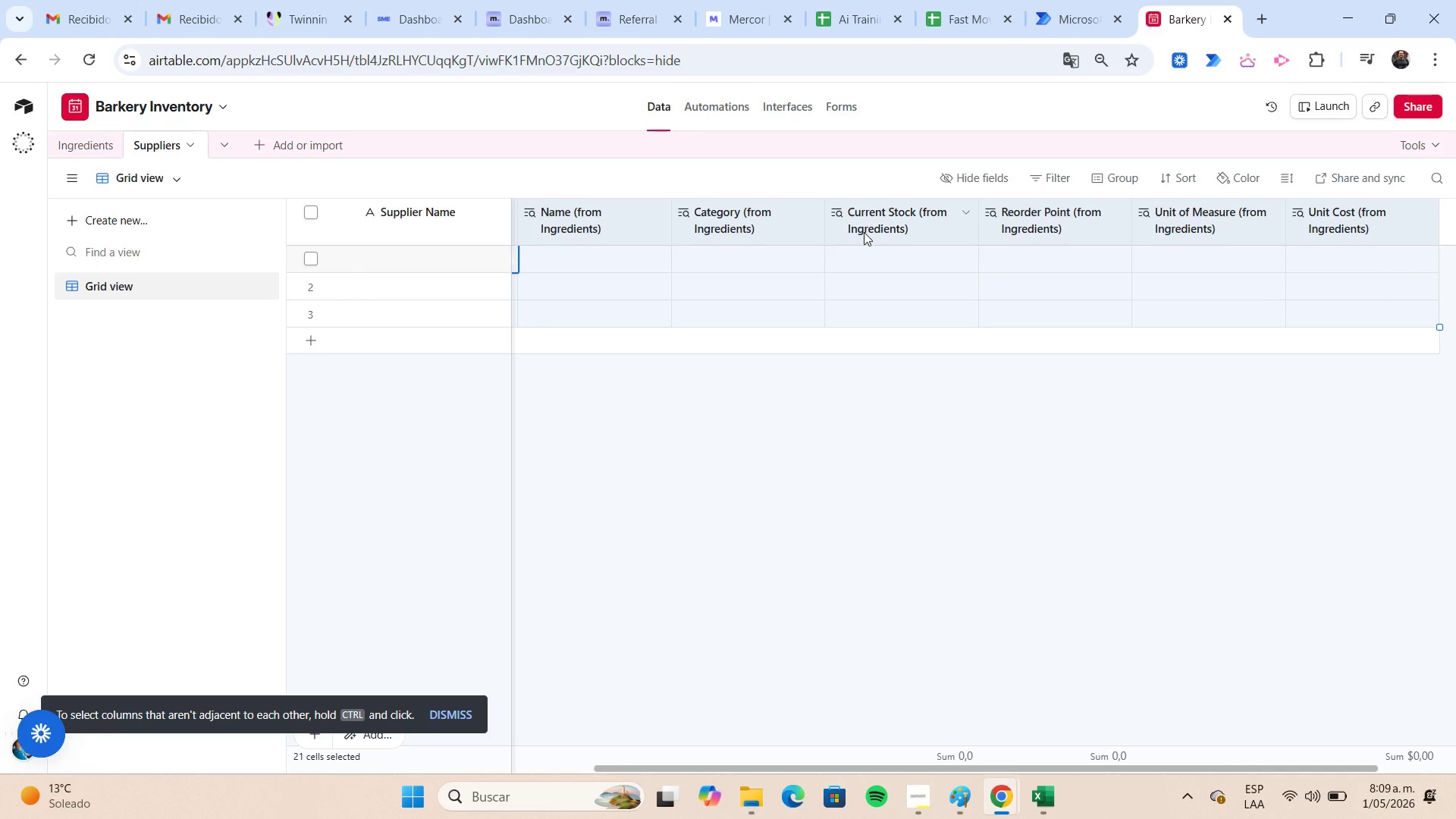 
key(Shift+ArrowRight)
 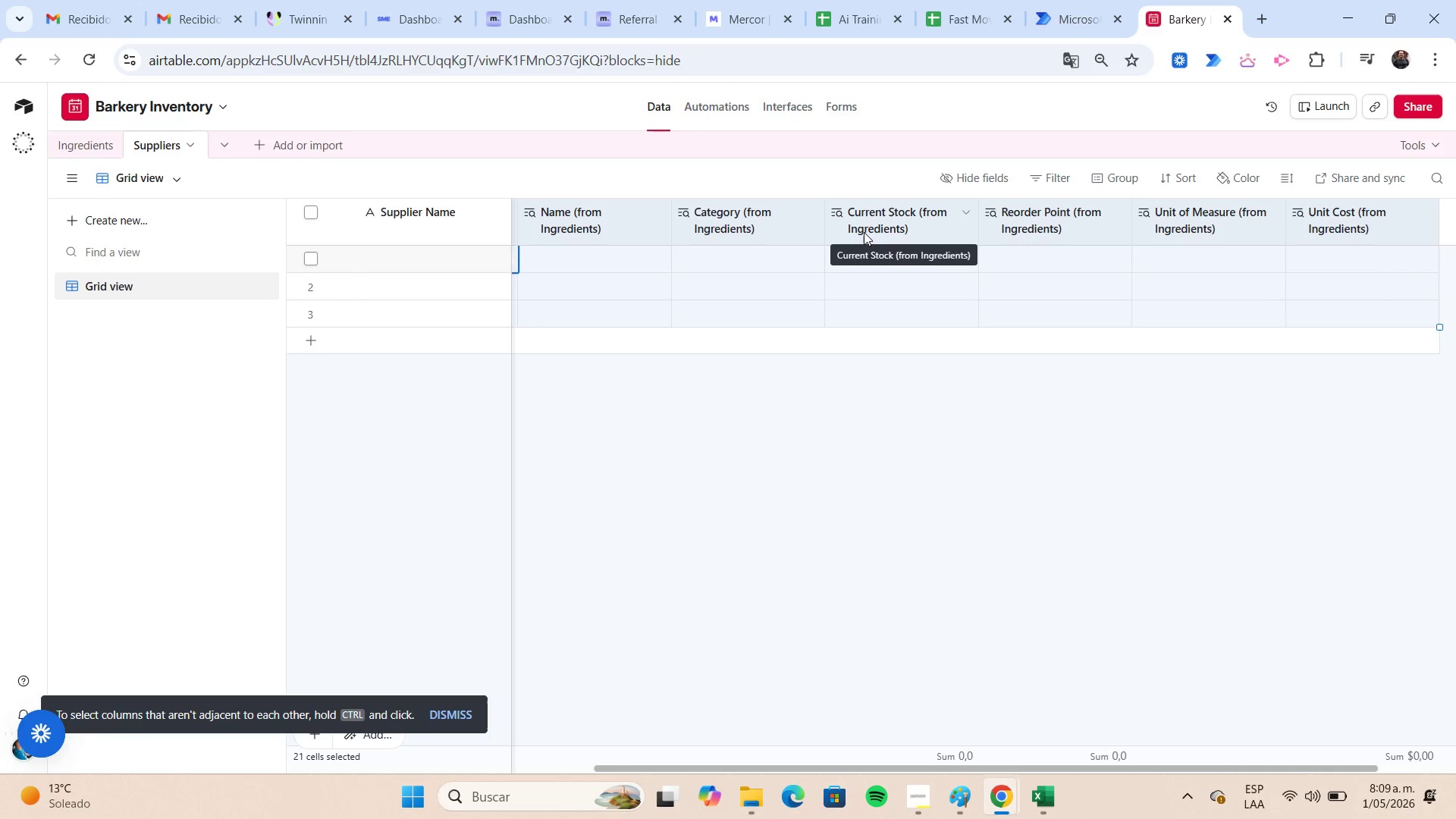 
mouse_move([891, 233])
 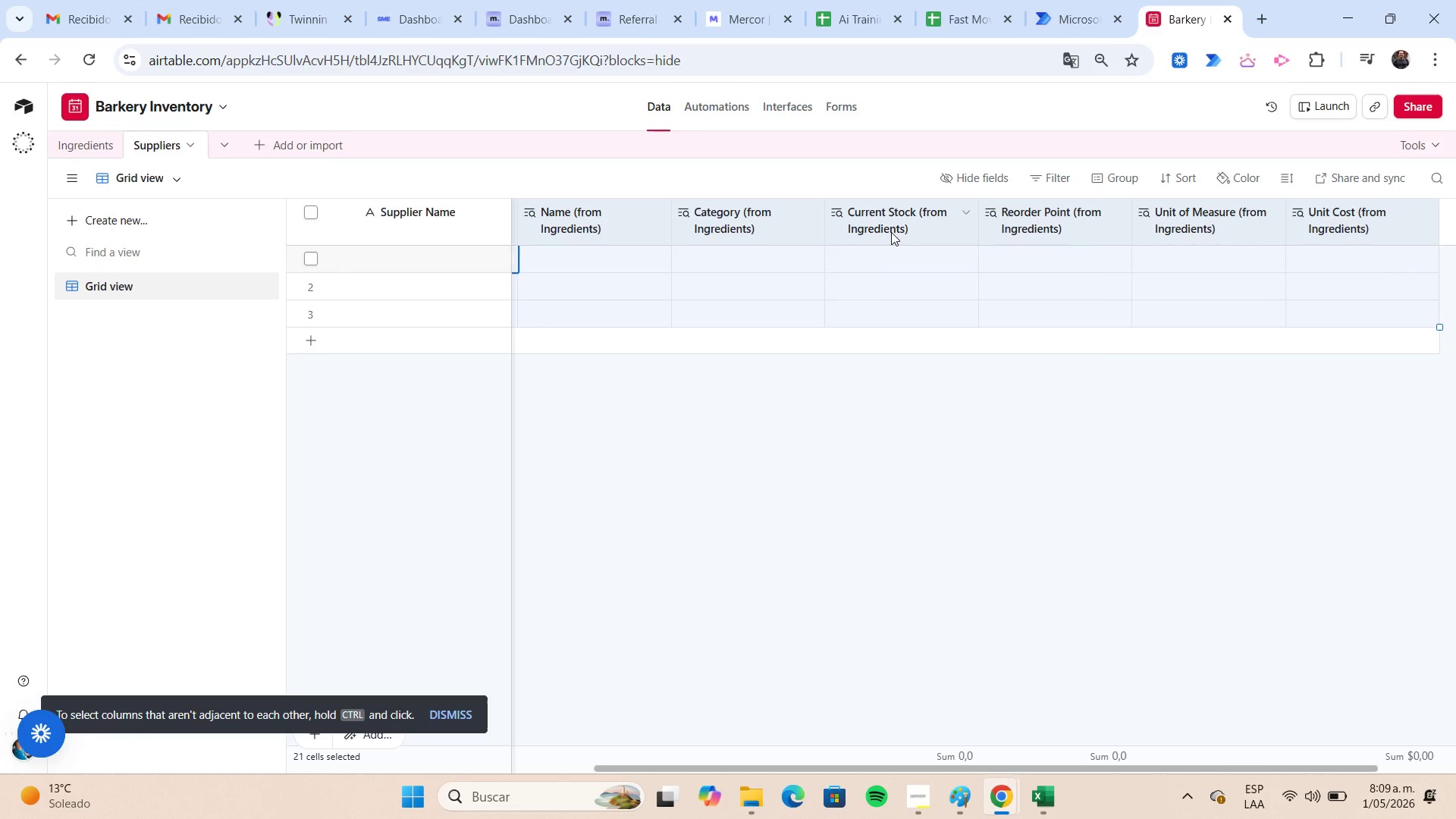 
right_click([891, 232])
 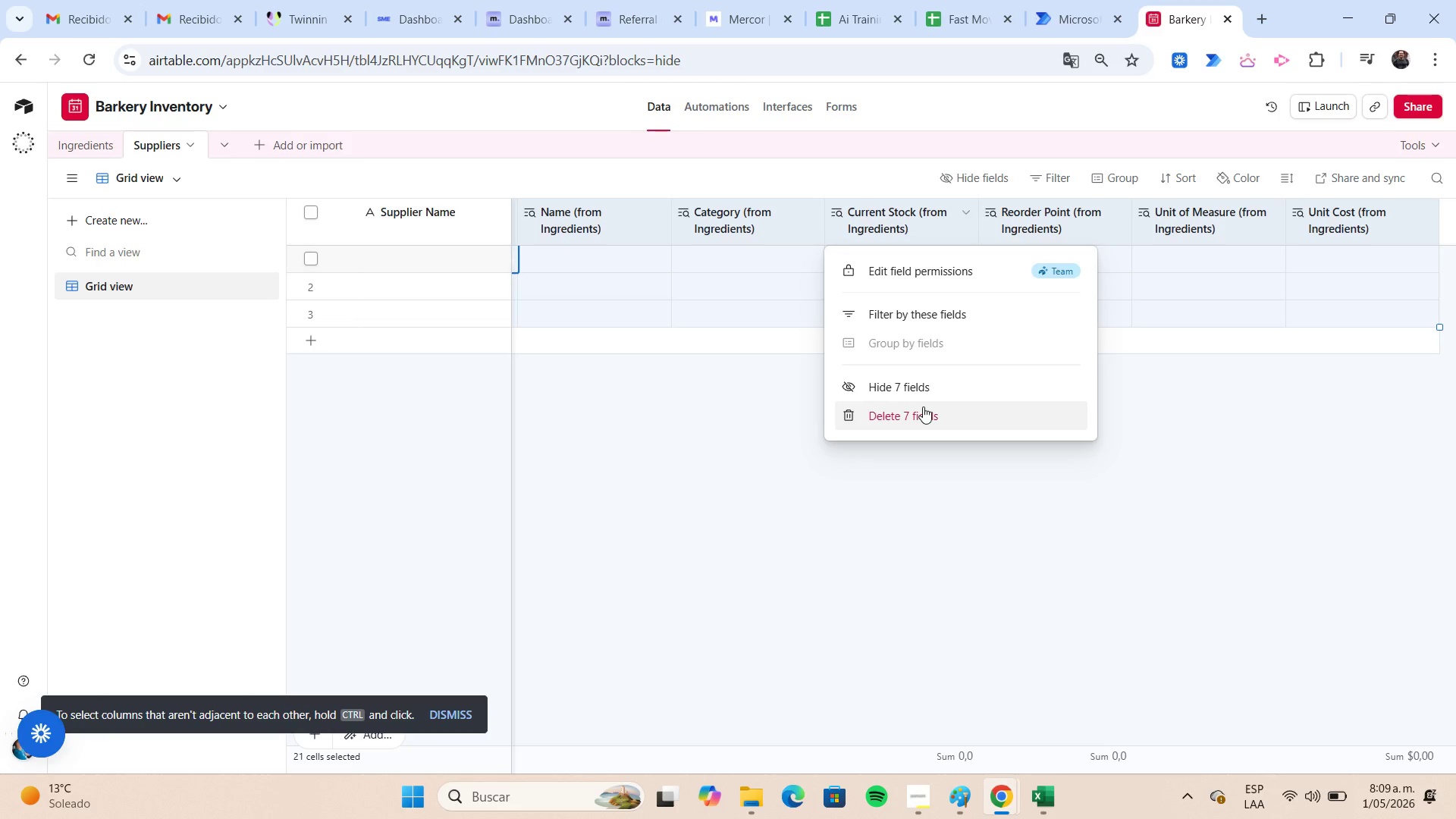 
left_click([921, 414])
 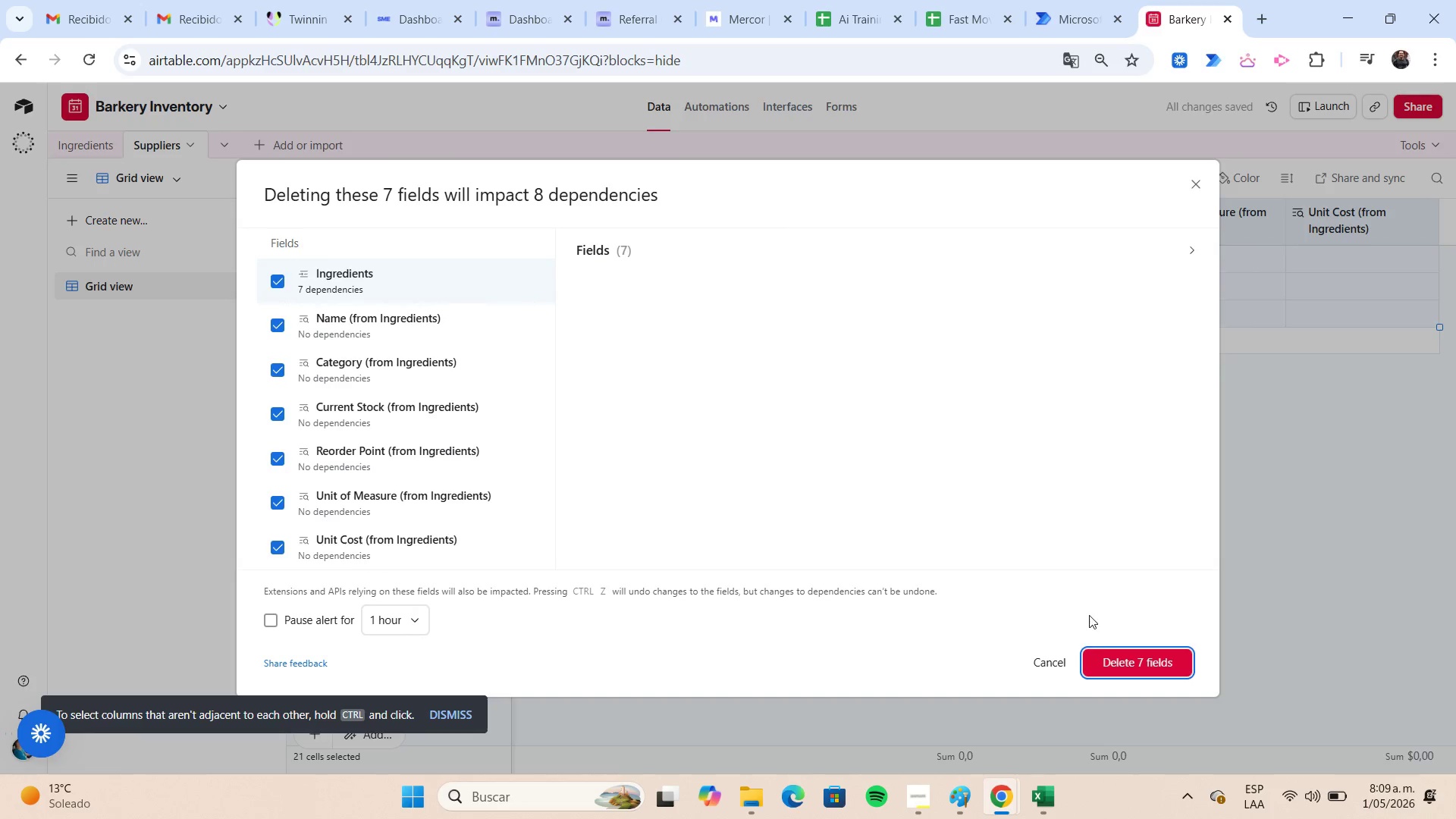 
left_click([1119, 657])
 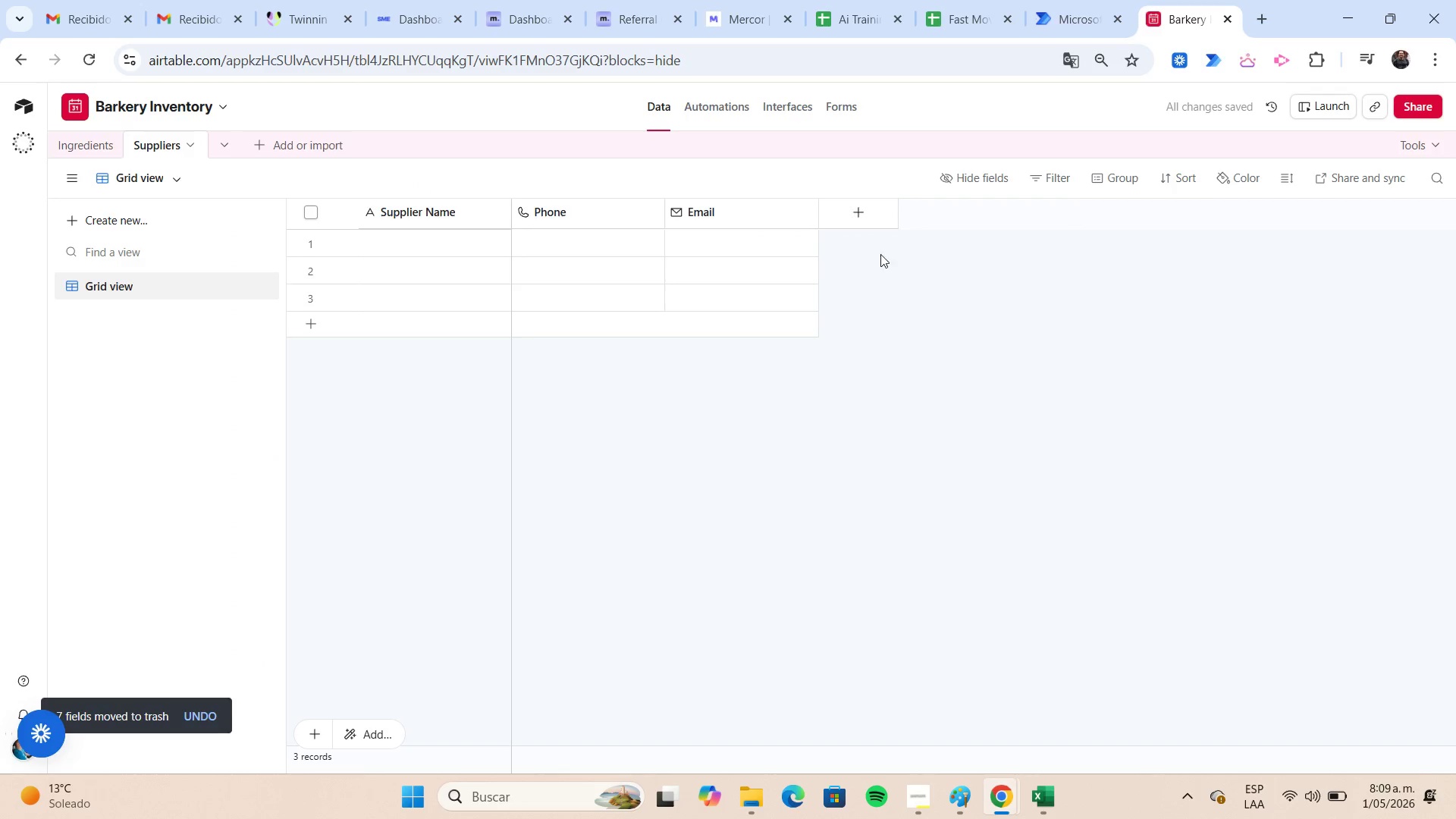 
left_click([863, 214])
 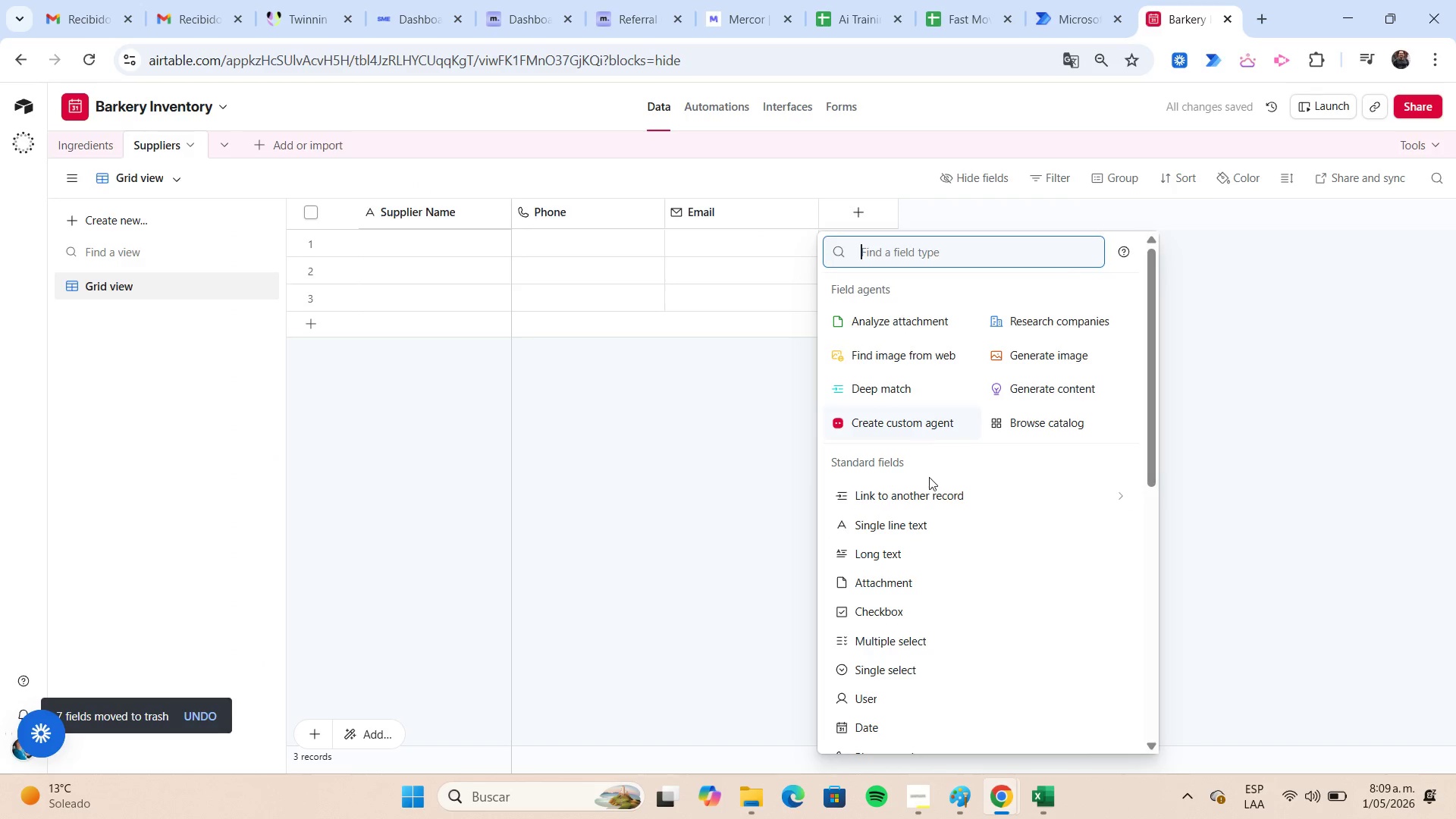 
left_click([931, 494])
 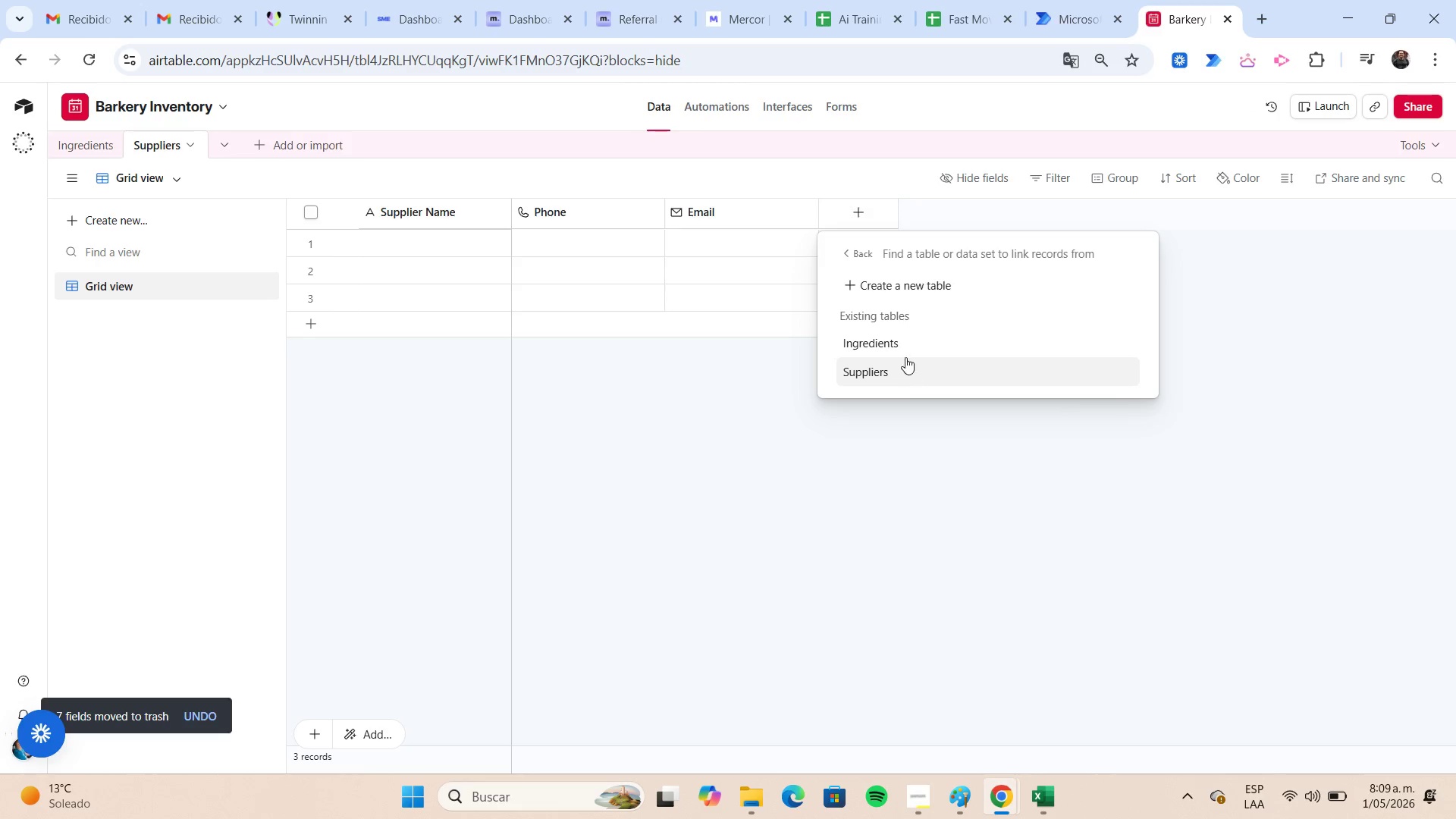 
left_click([901, 344])
 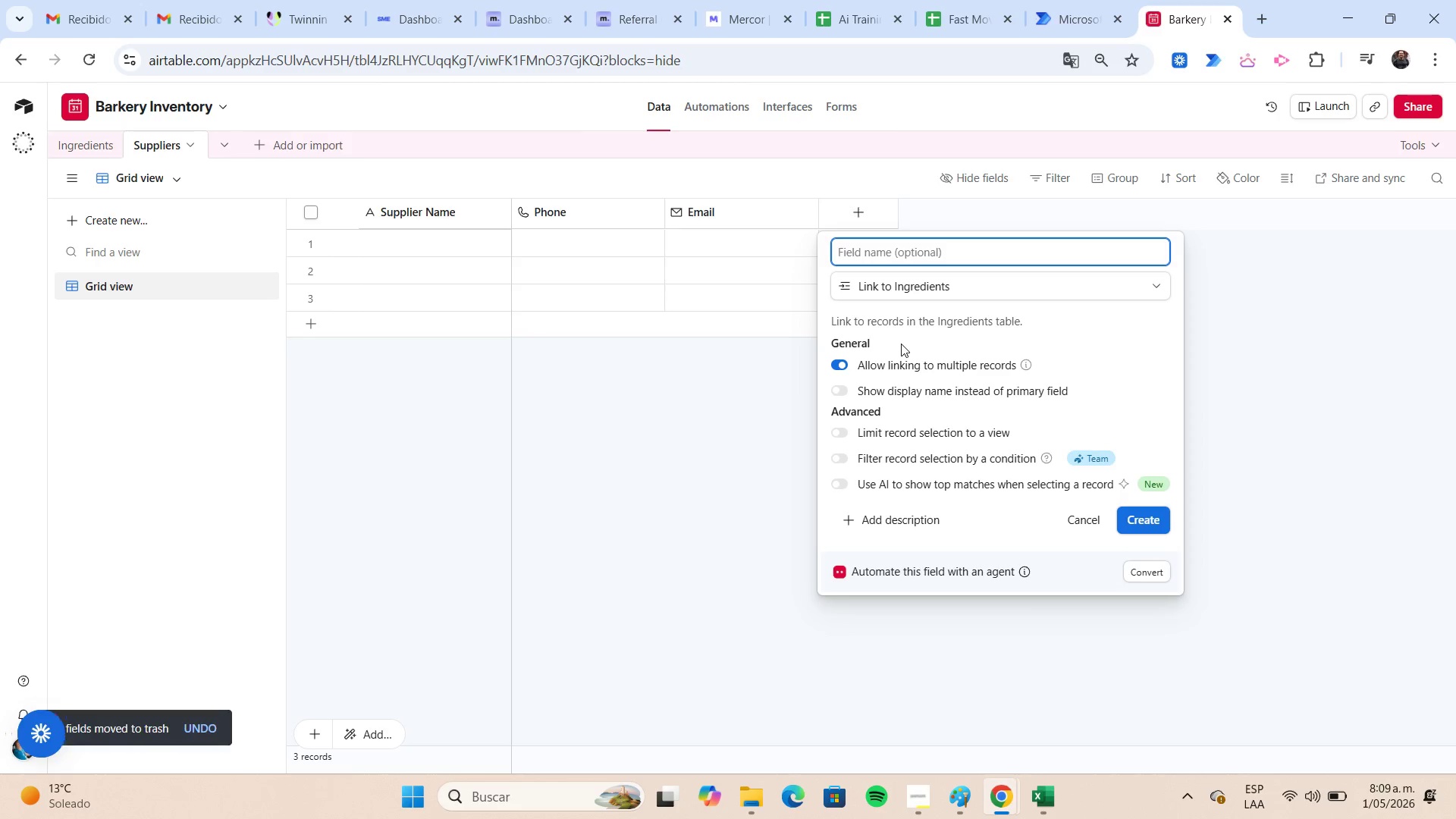 
type(Ingredients)
 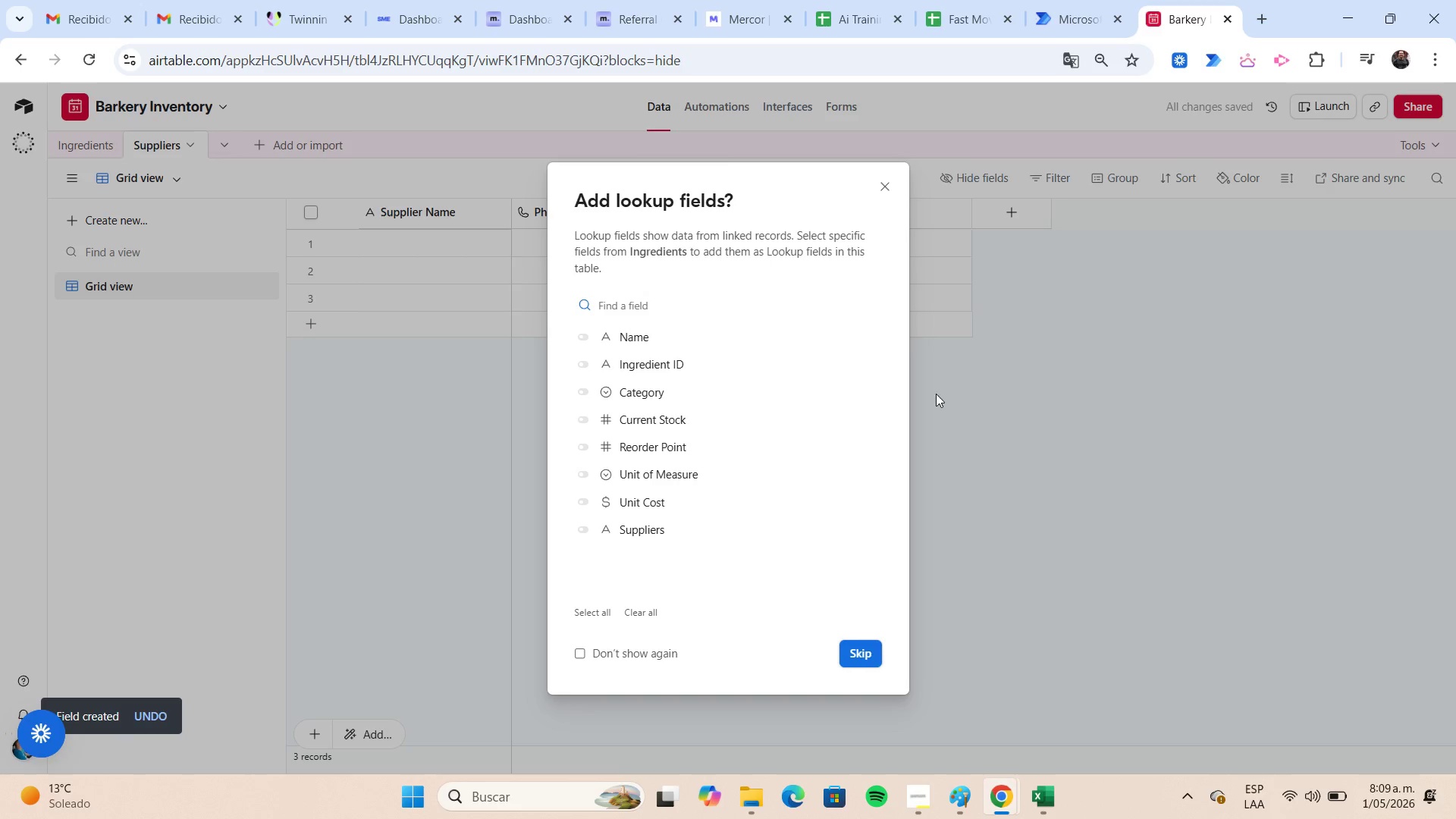 
left_click([590, 613])
 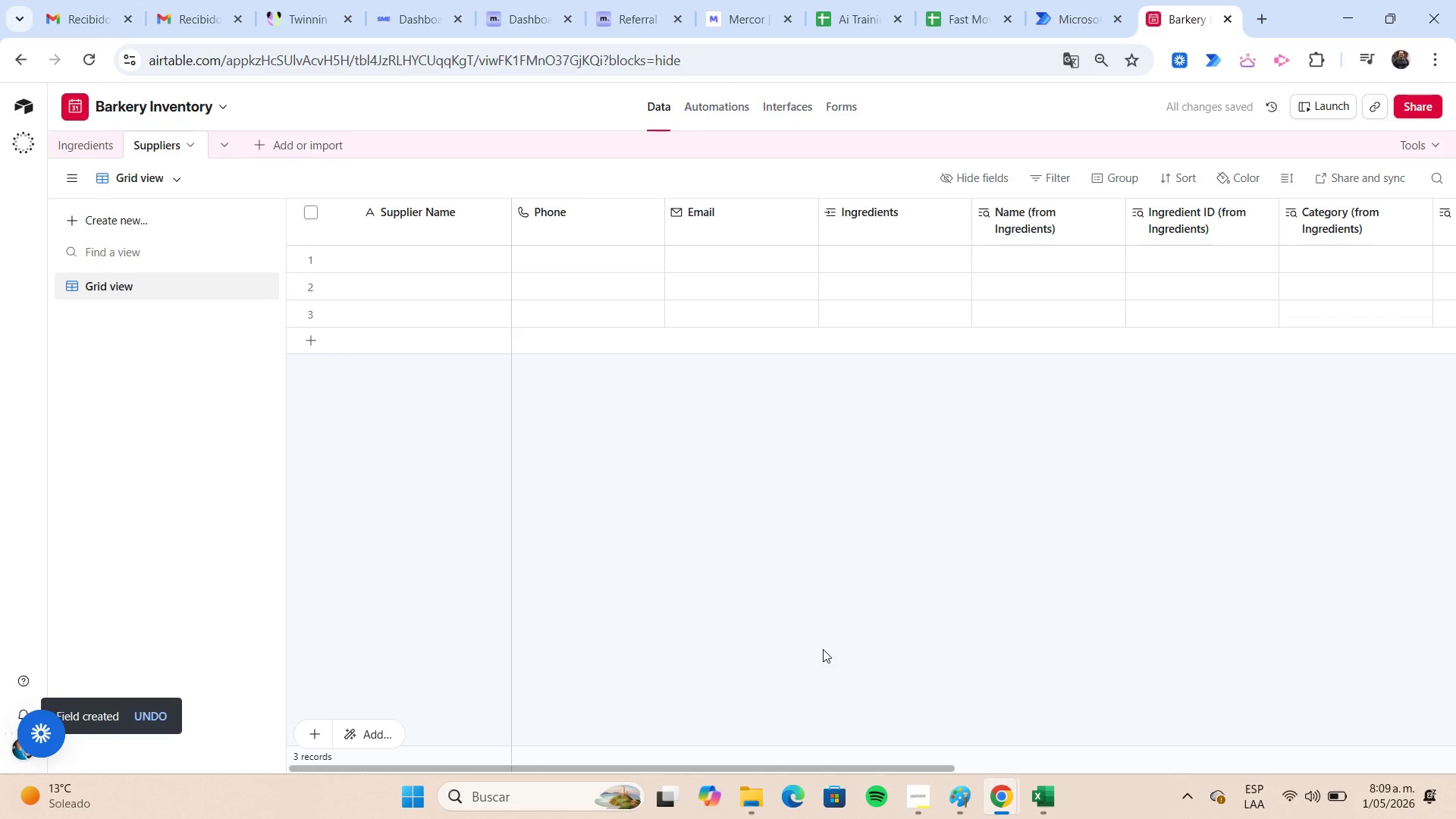 
wait(8.12)
 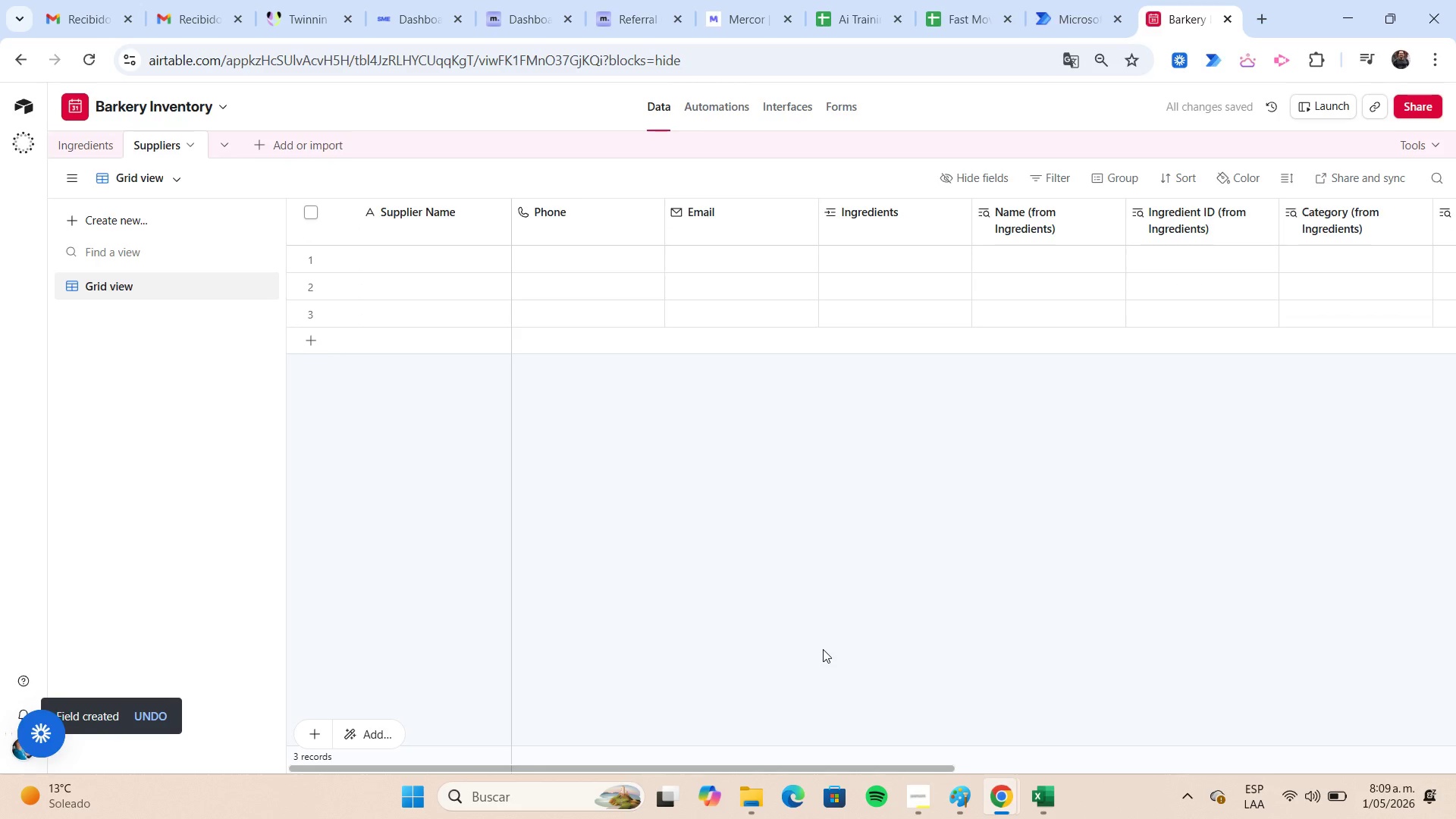 
left_click([84, 146])
 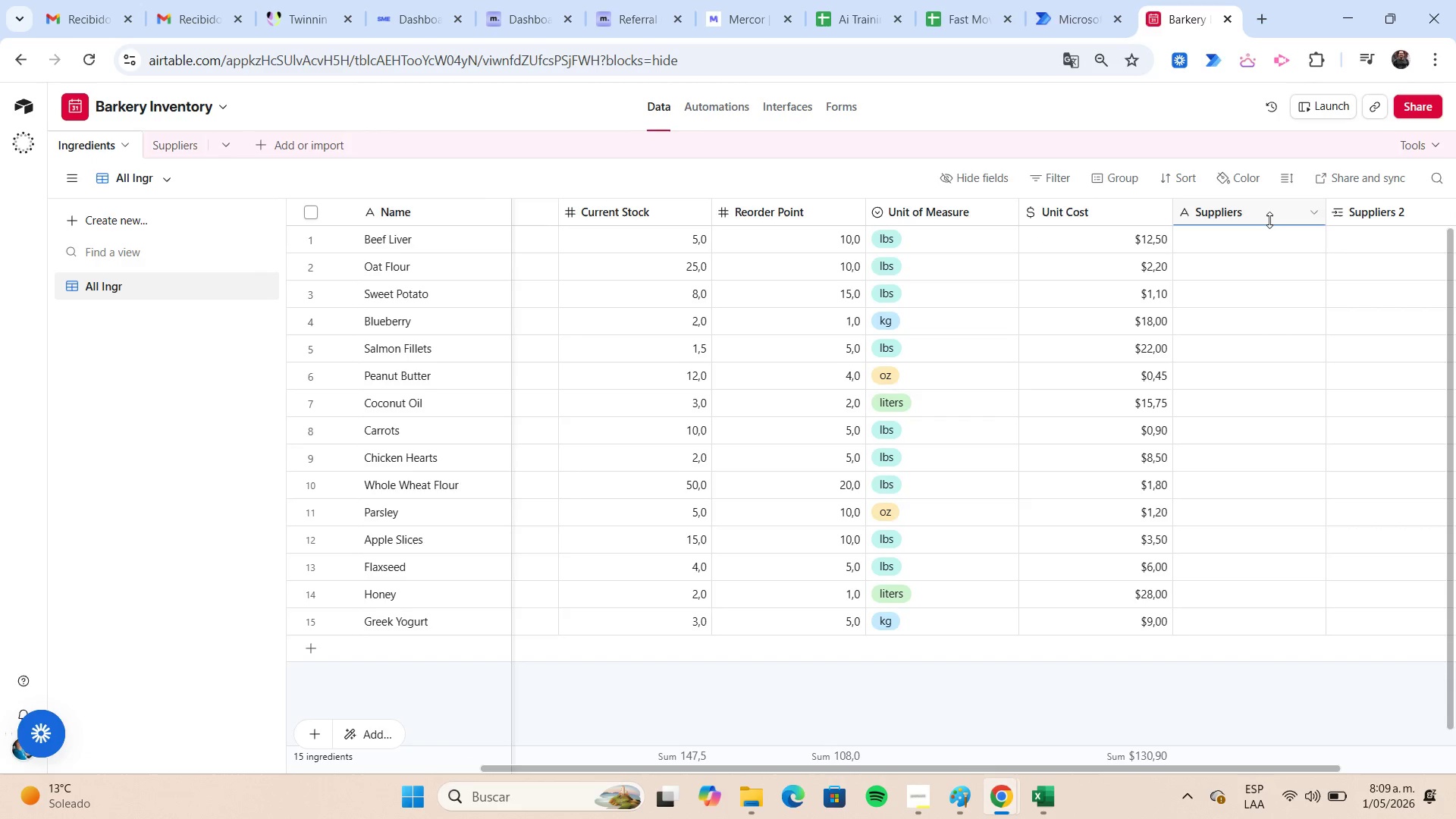 
left_click([1262, 214])
 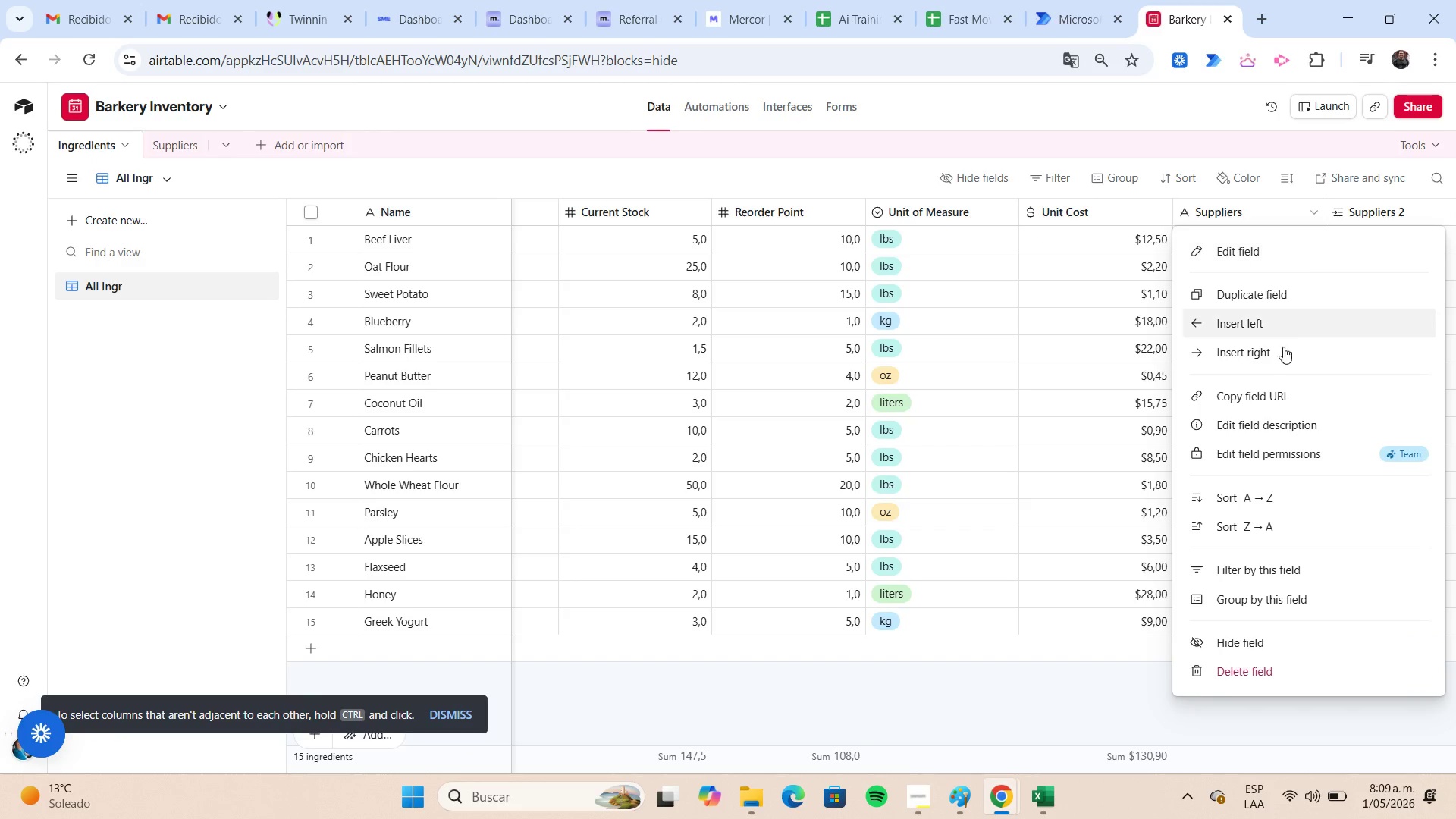 
left_click([1282, 666])
 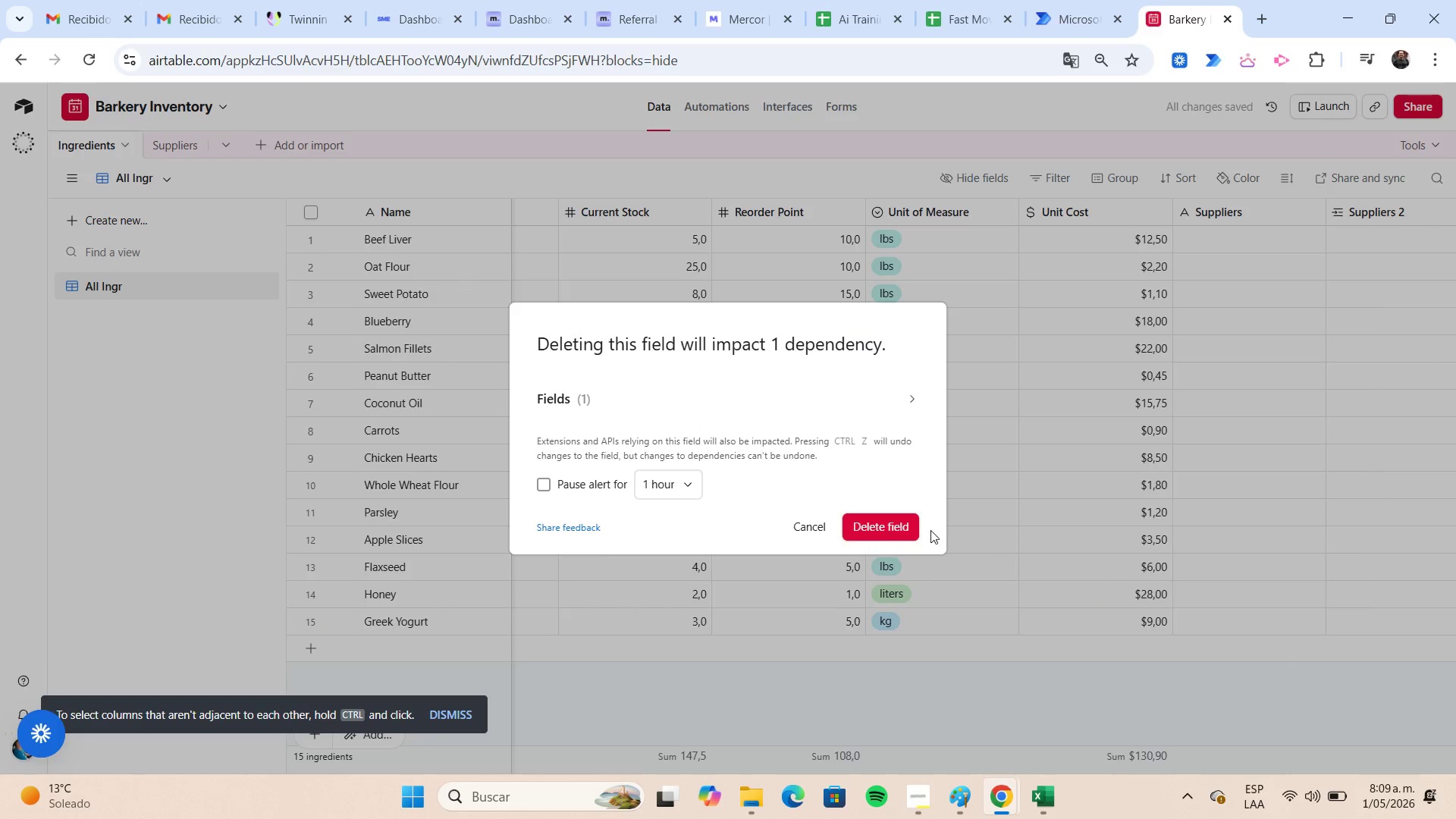 
left_click([892, 526])